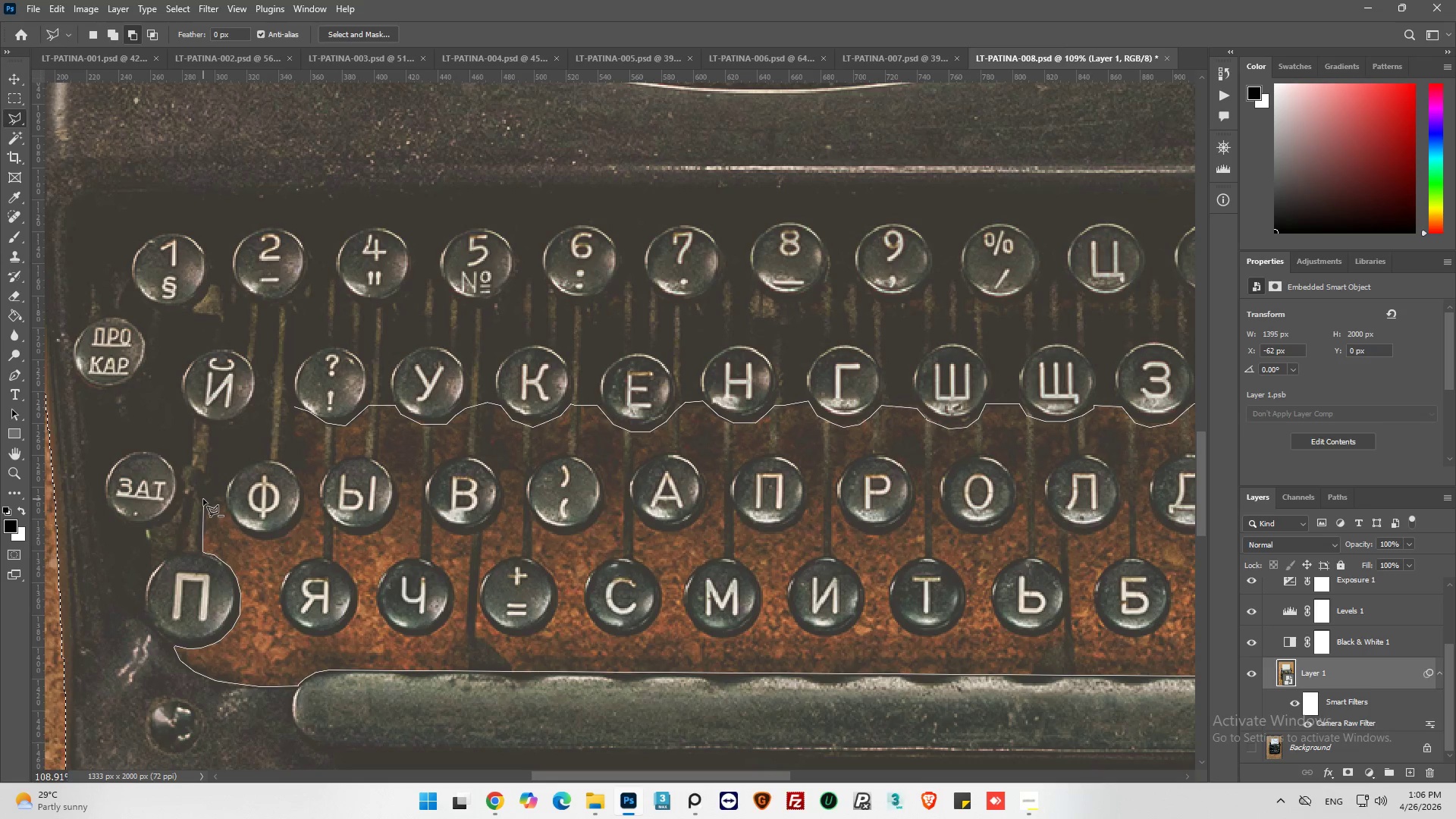 
left_click([206, 498])
 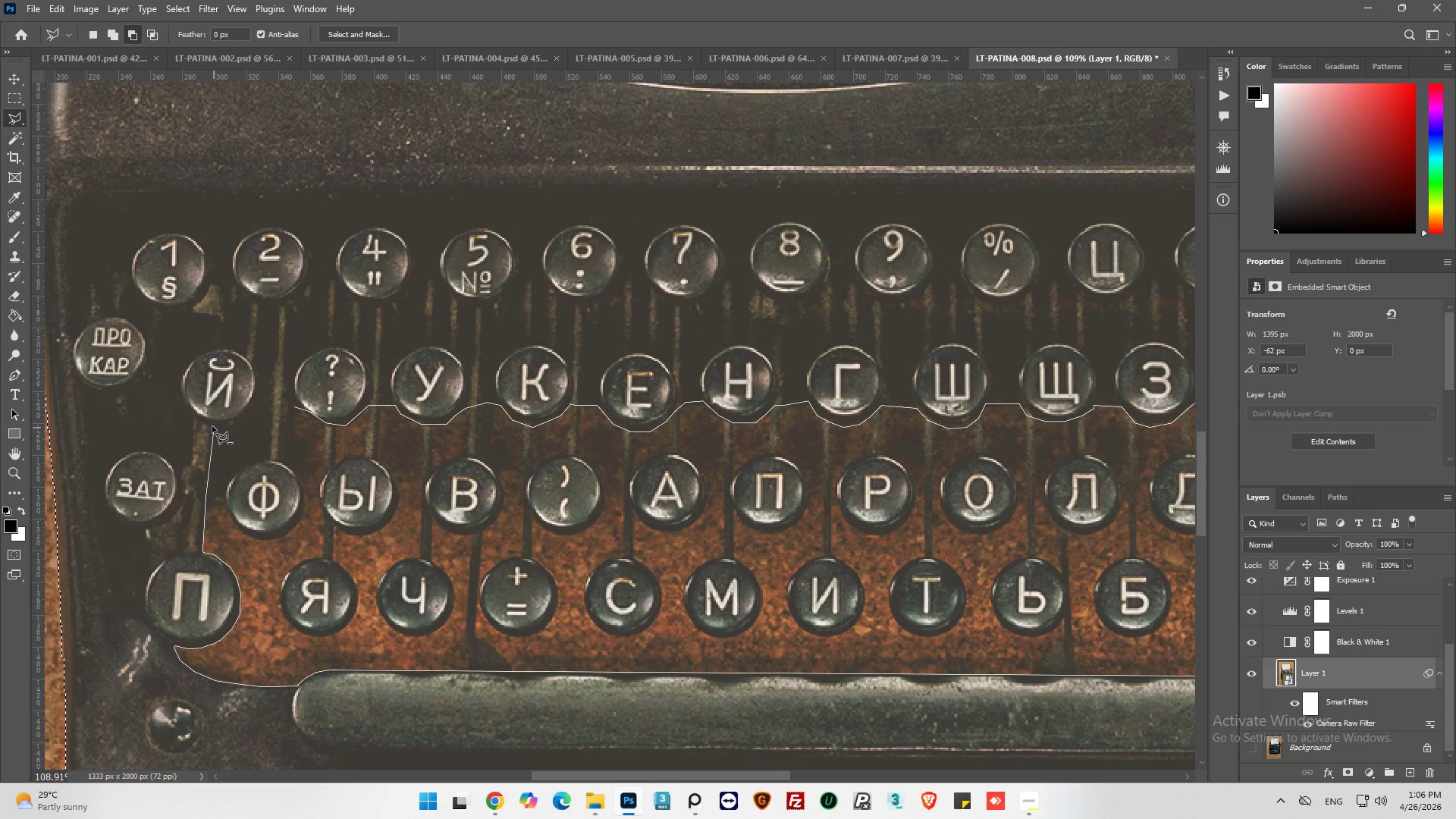 
left_click([212, 425])
 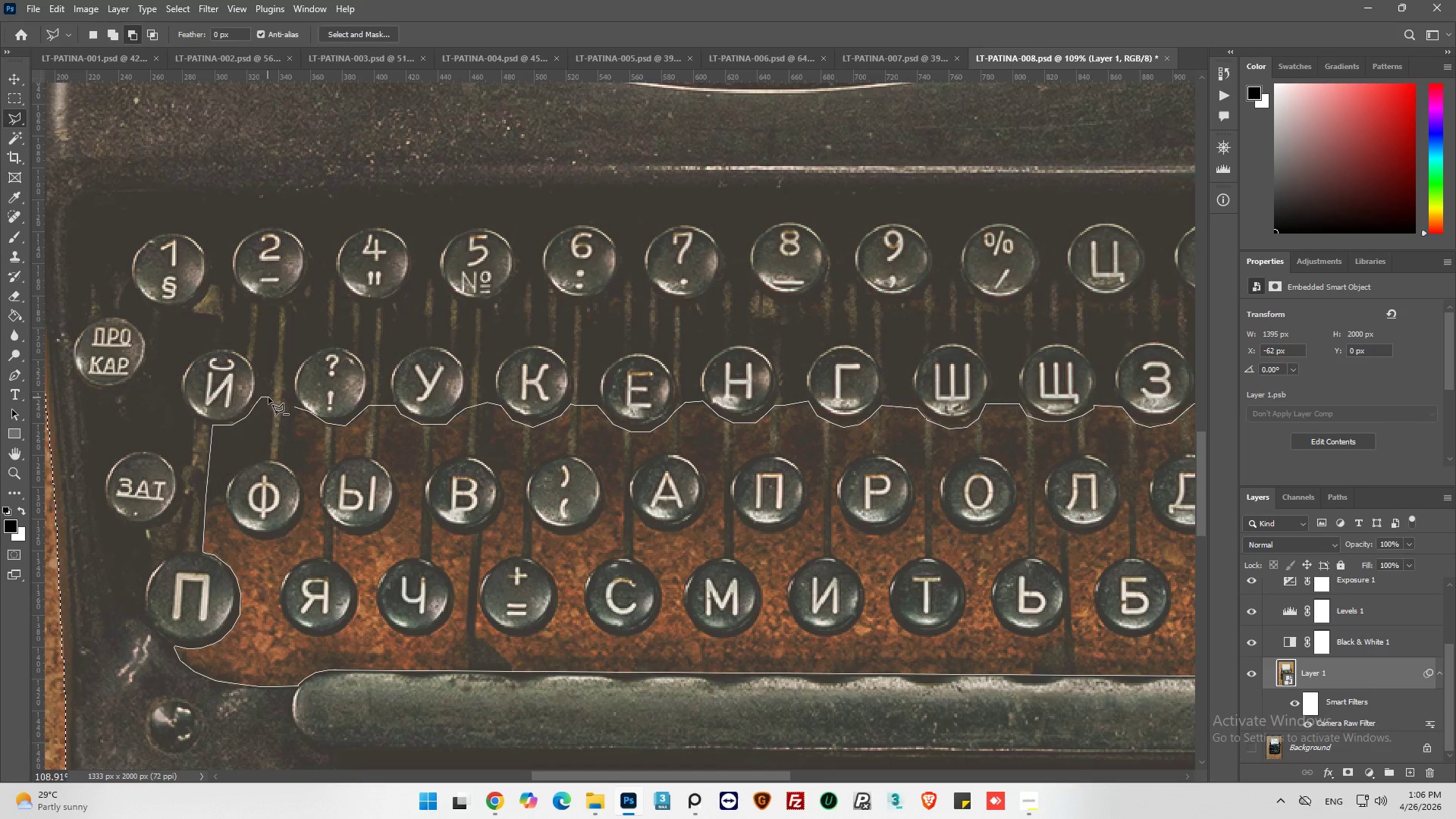 
left_click([271, 404])
 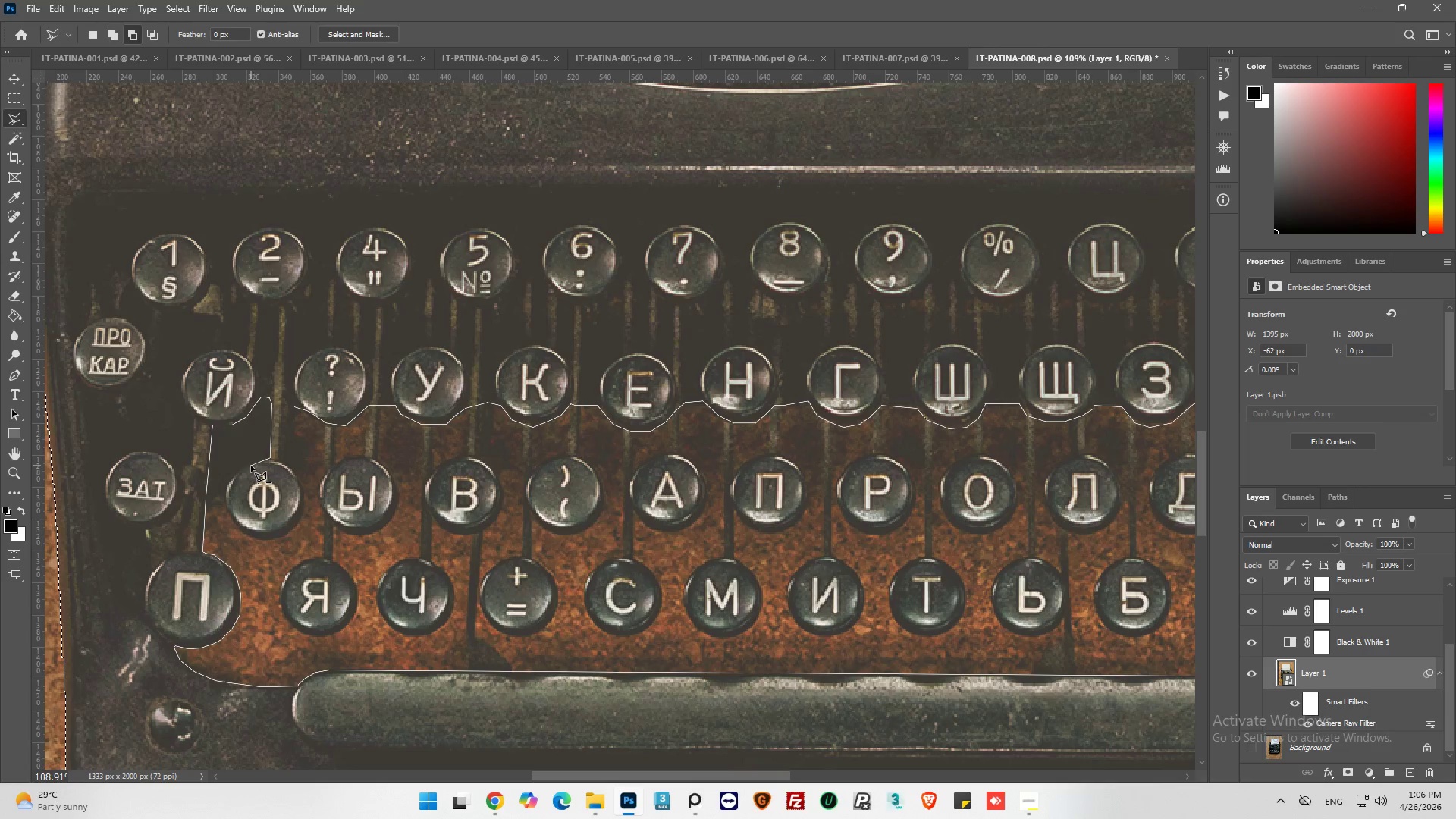 
left_click([256, 461])
 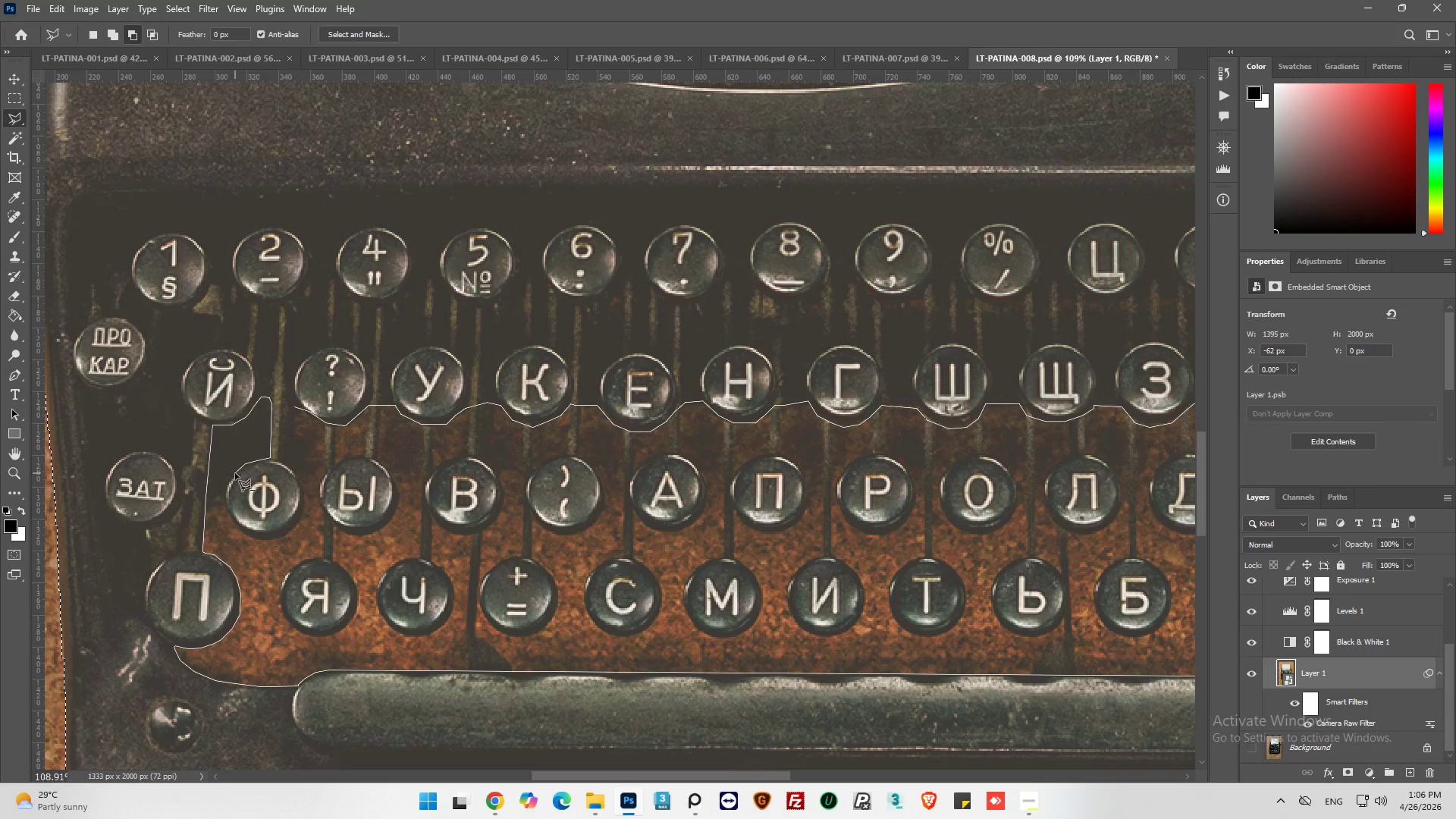 
left_click([233, 475])
 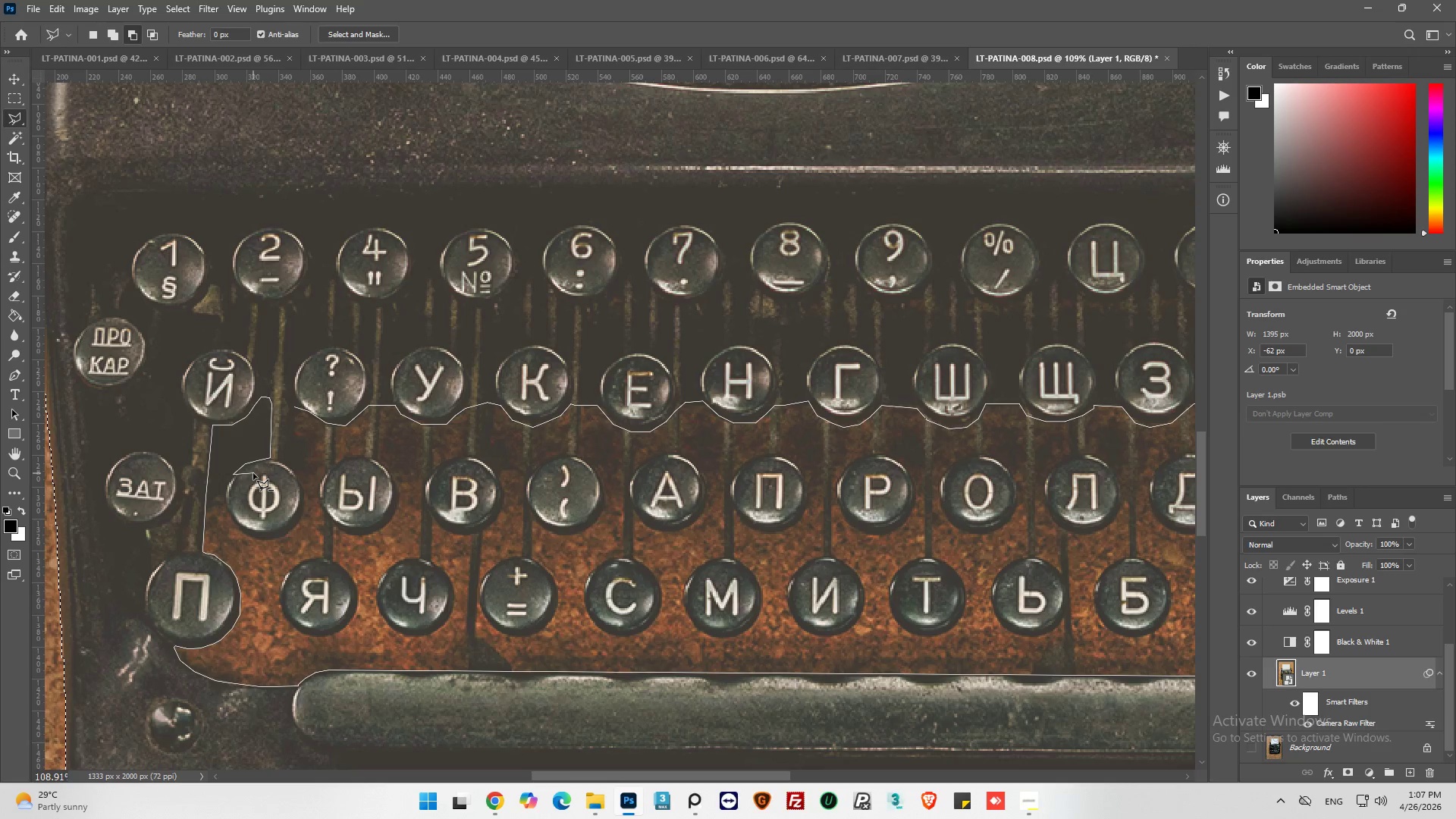 
wait(39.16)
 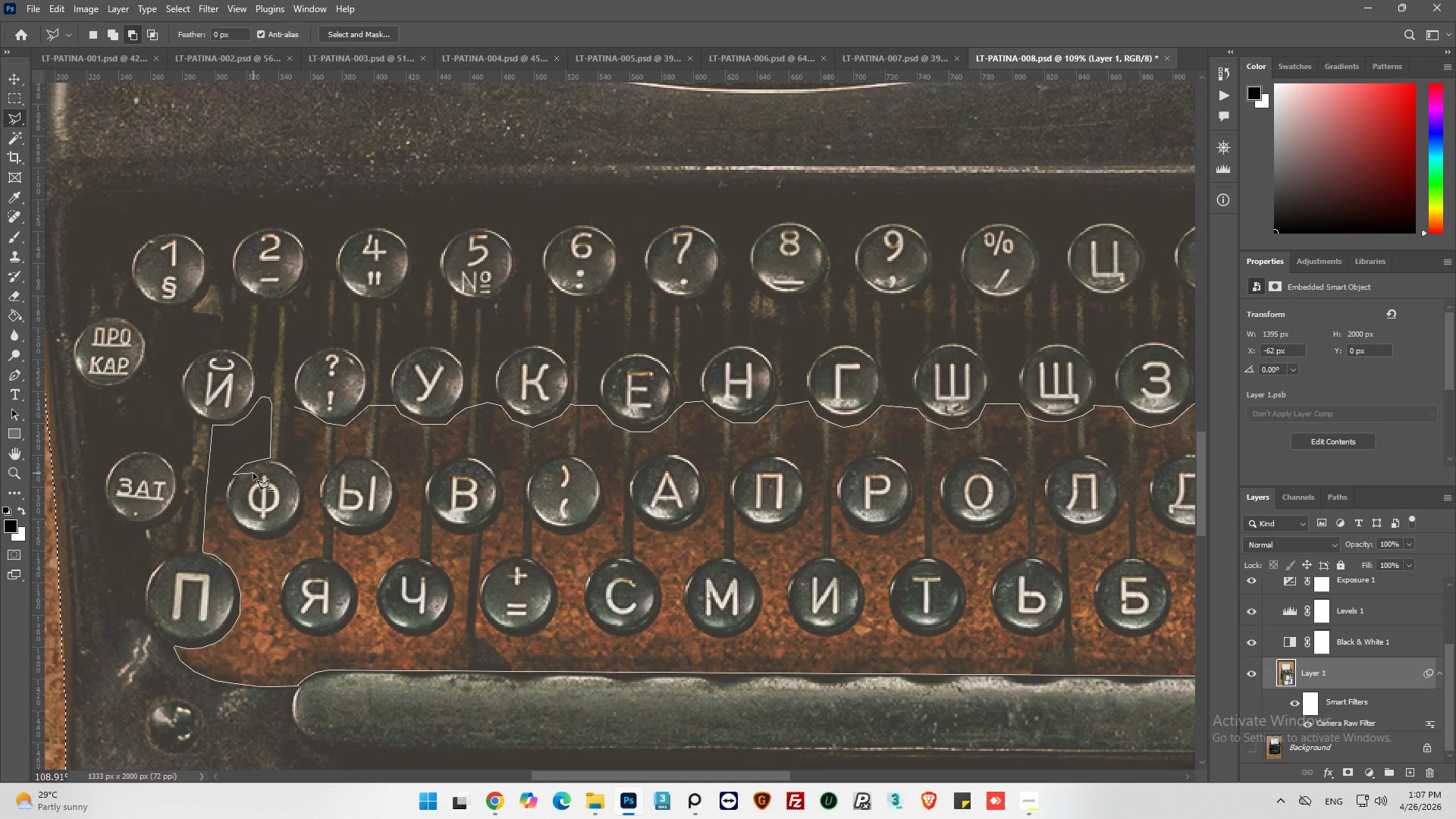 
left_click([228, 483])
 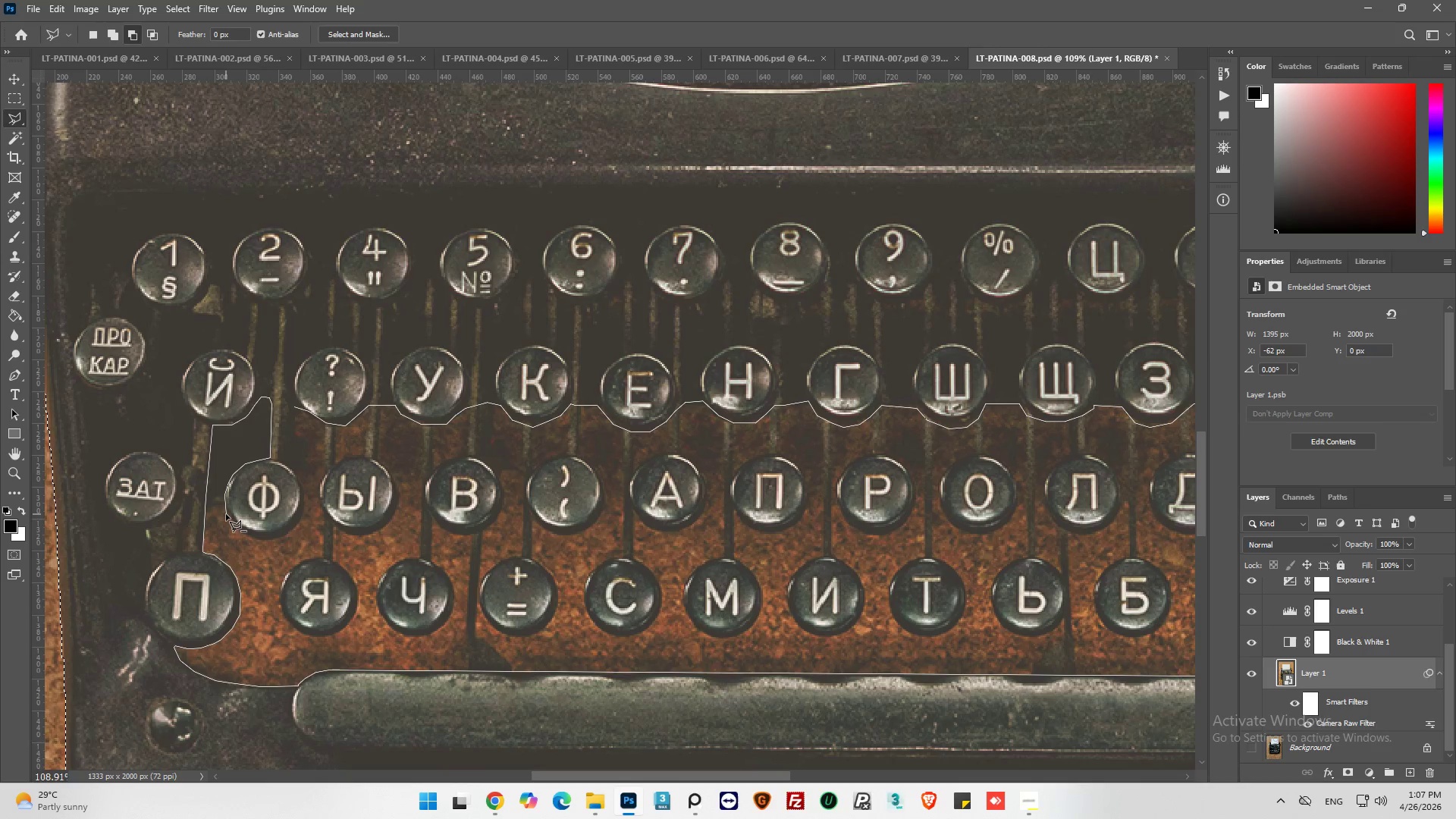 
left_click([226, 508])
 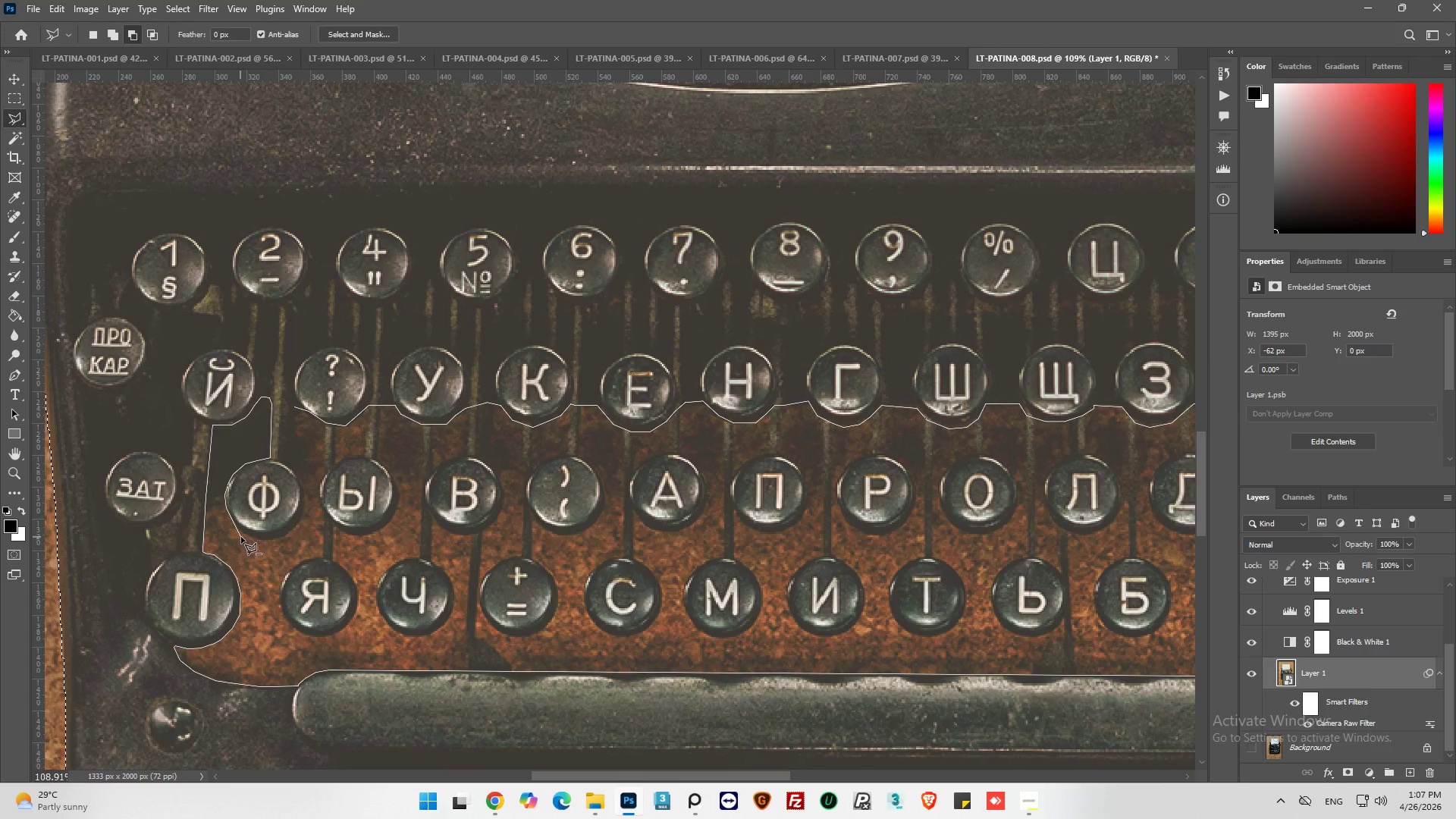 
left_click([244, 534])
 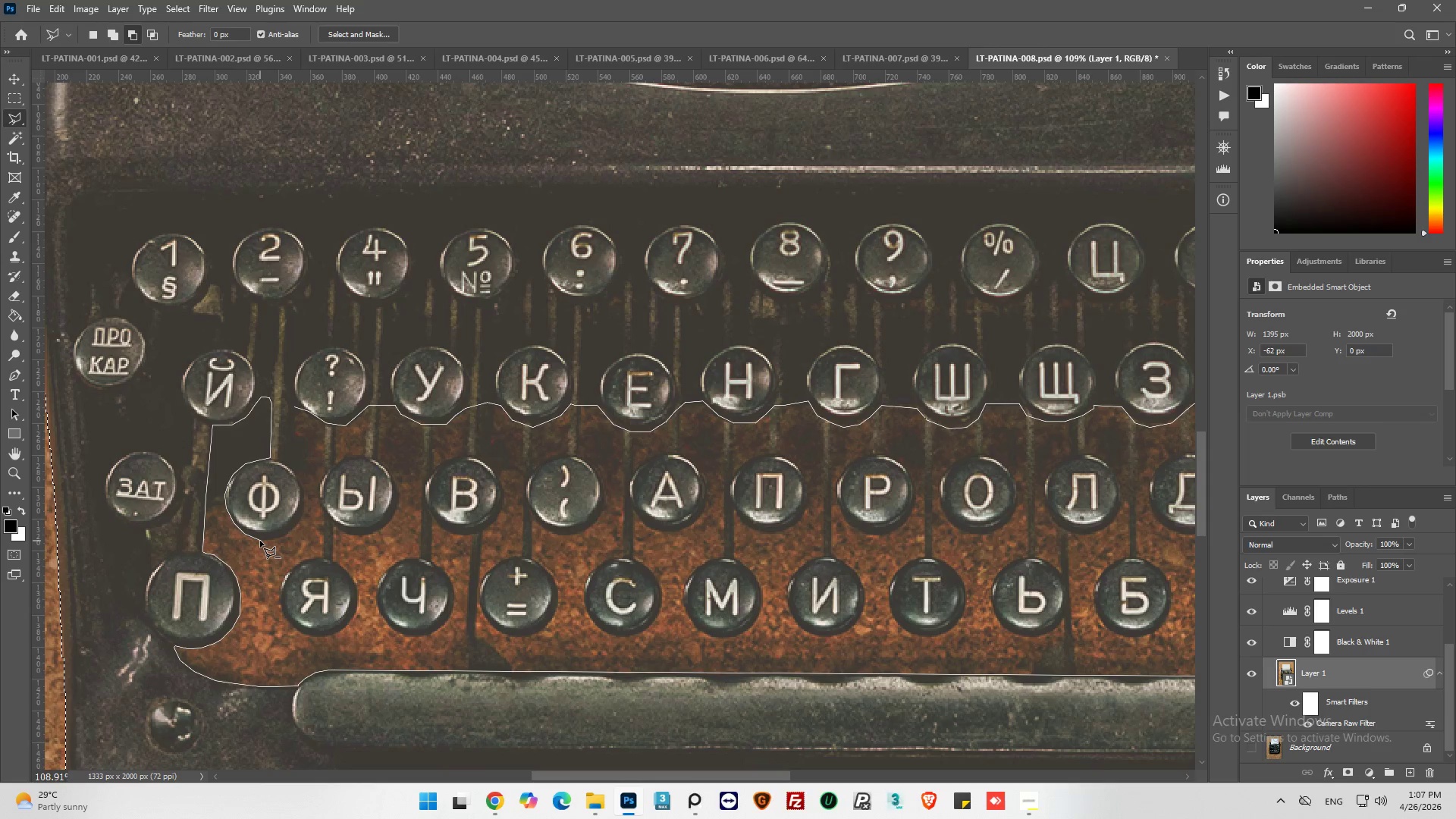 
left_click([259, 540])
 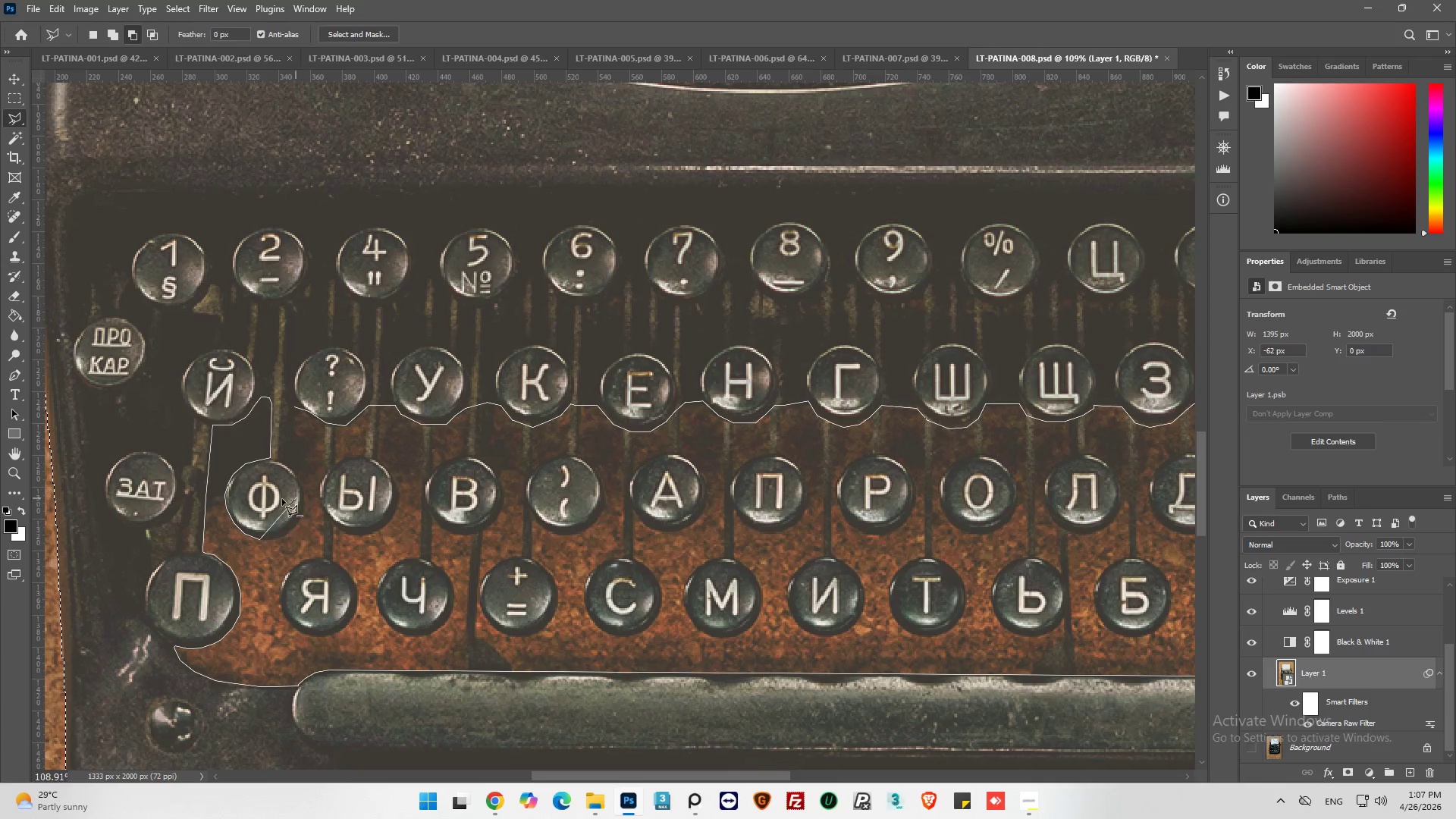 
wait(6.74)
 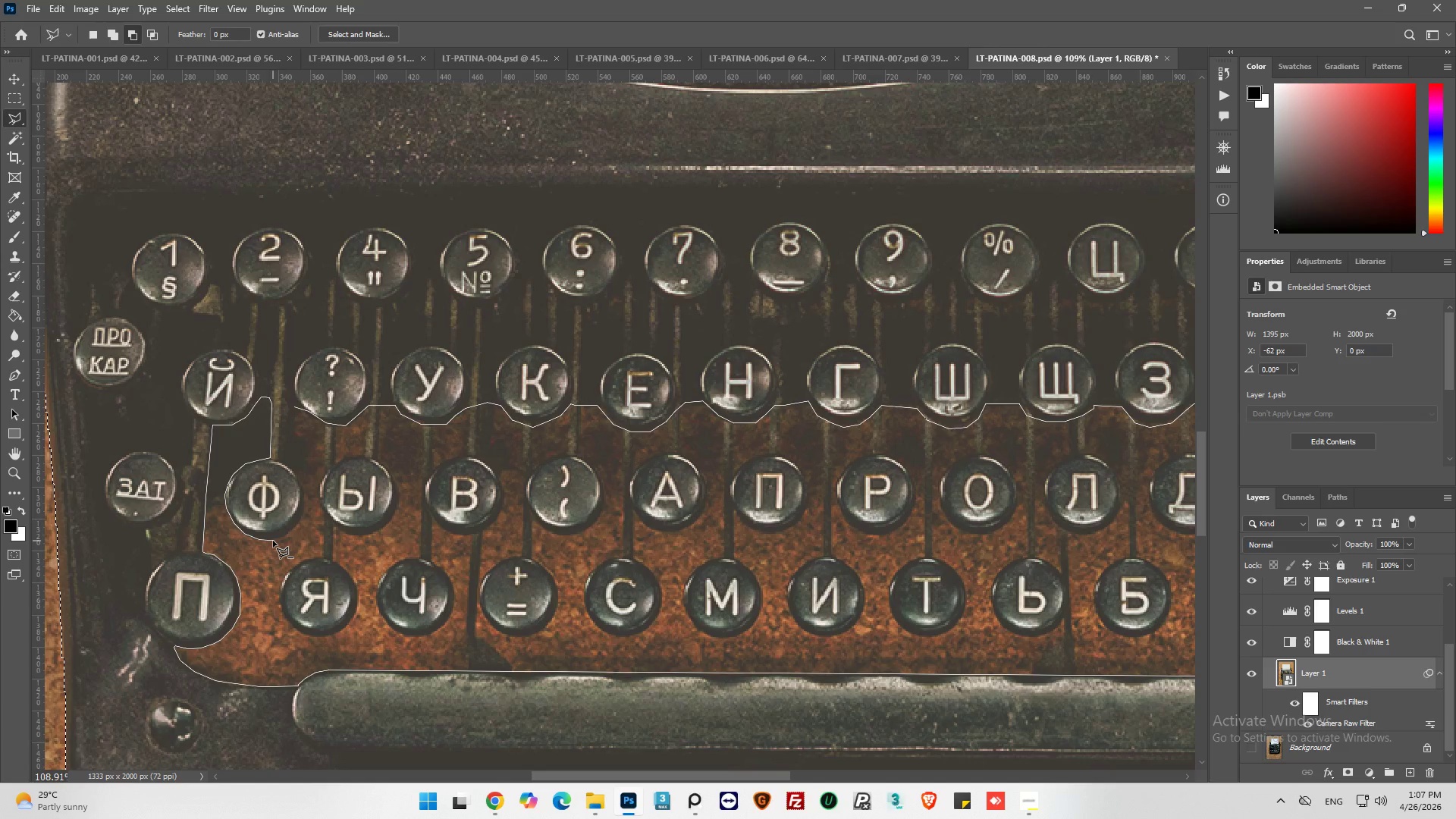 
left_click([273, 540])
 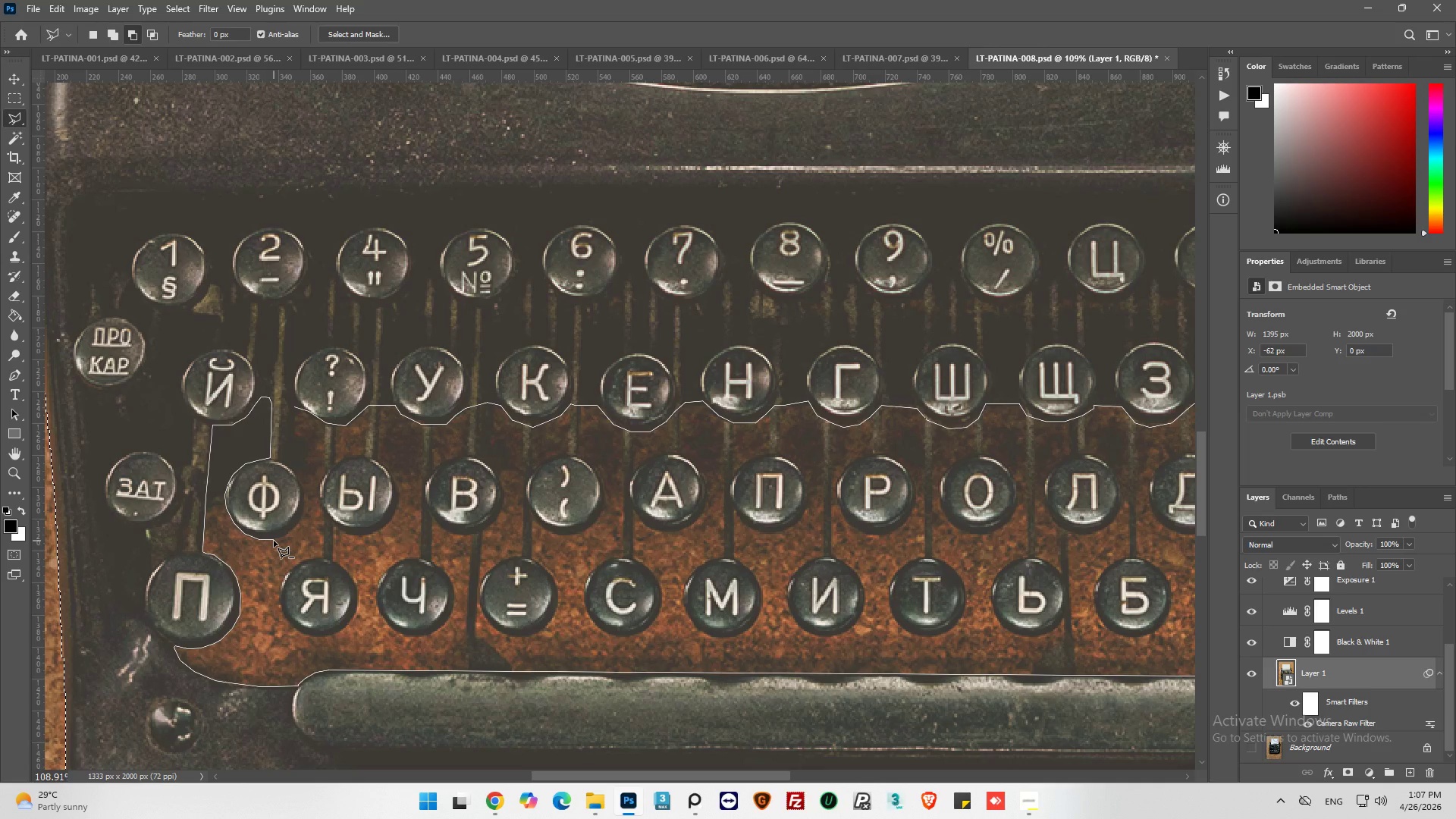 
wait(9.7)
 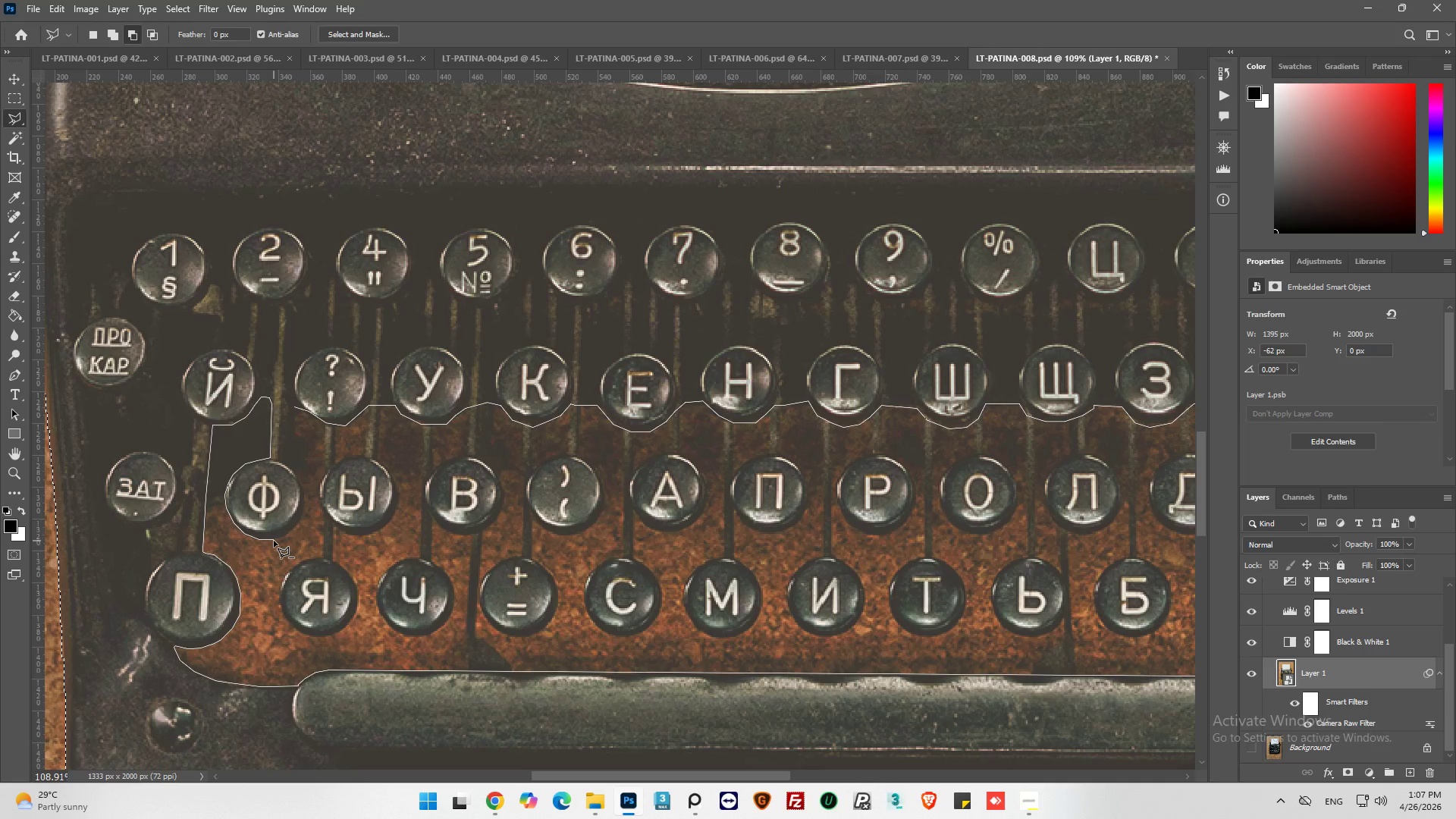 
left_click([290, 532])
 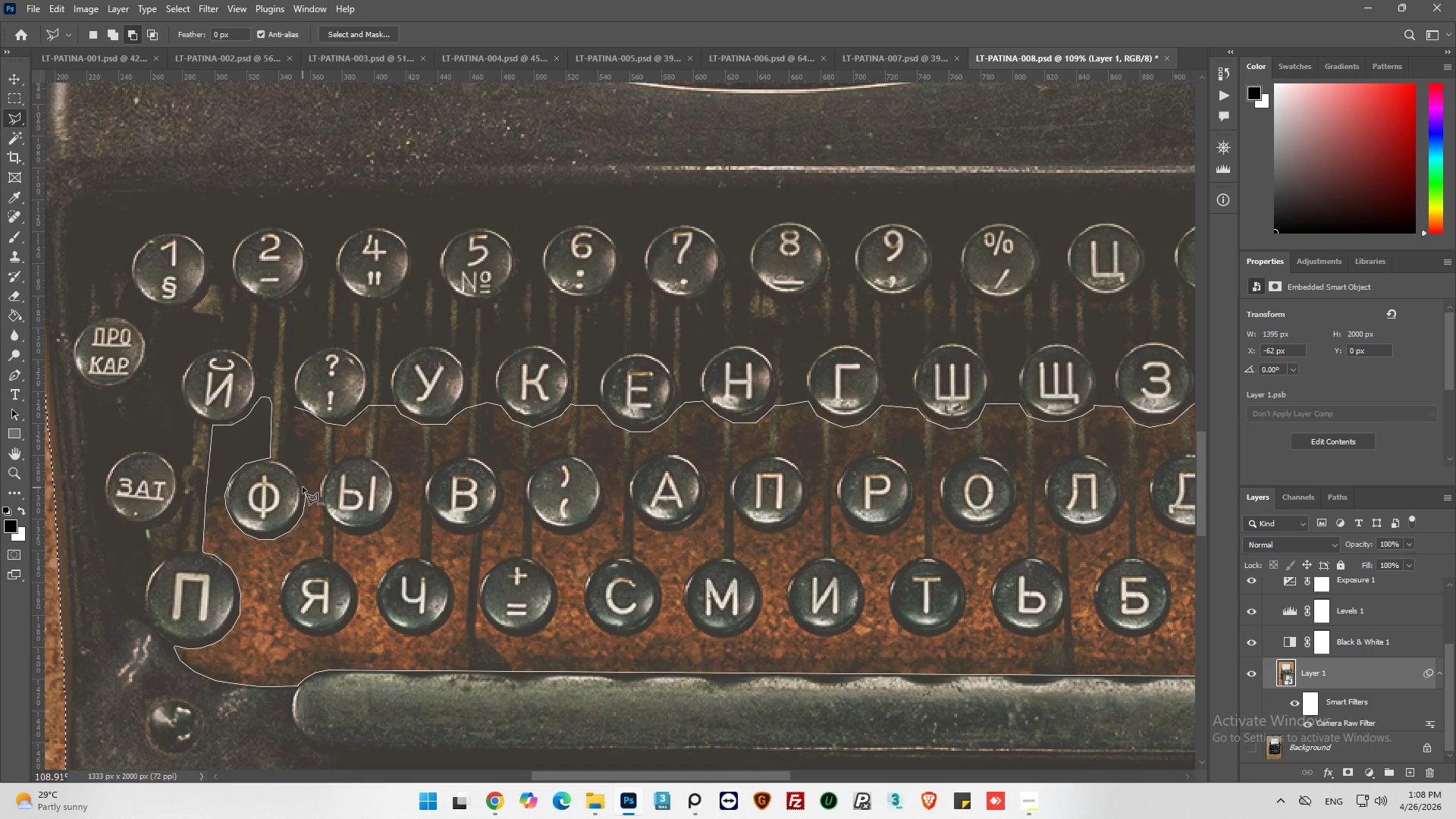 
wait(5.12)
 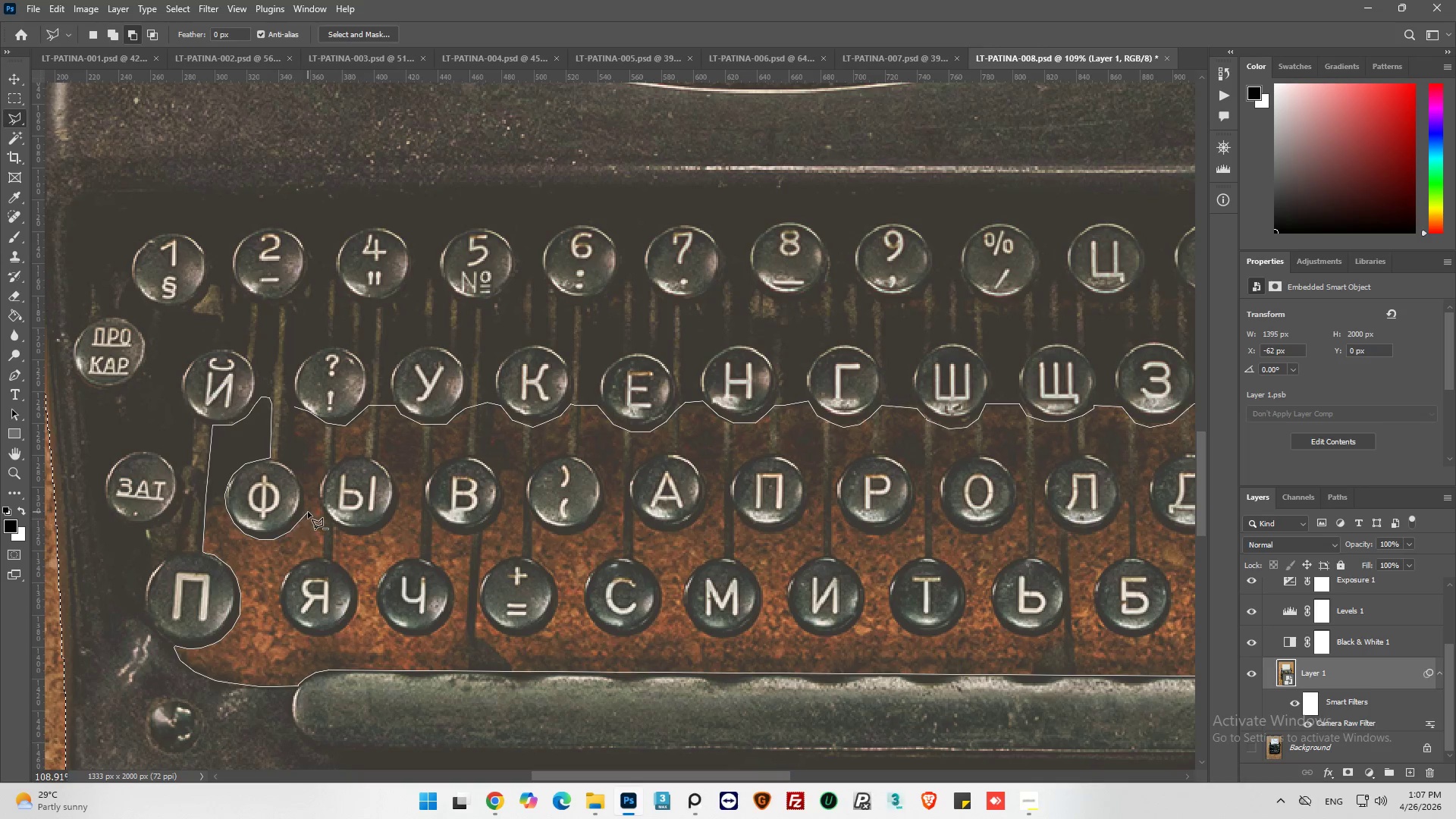 
left_click([297, 472])
 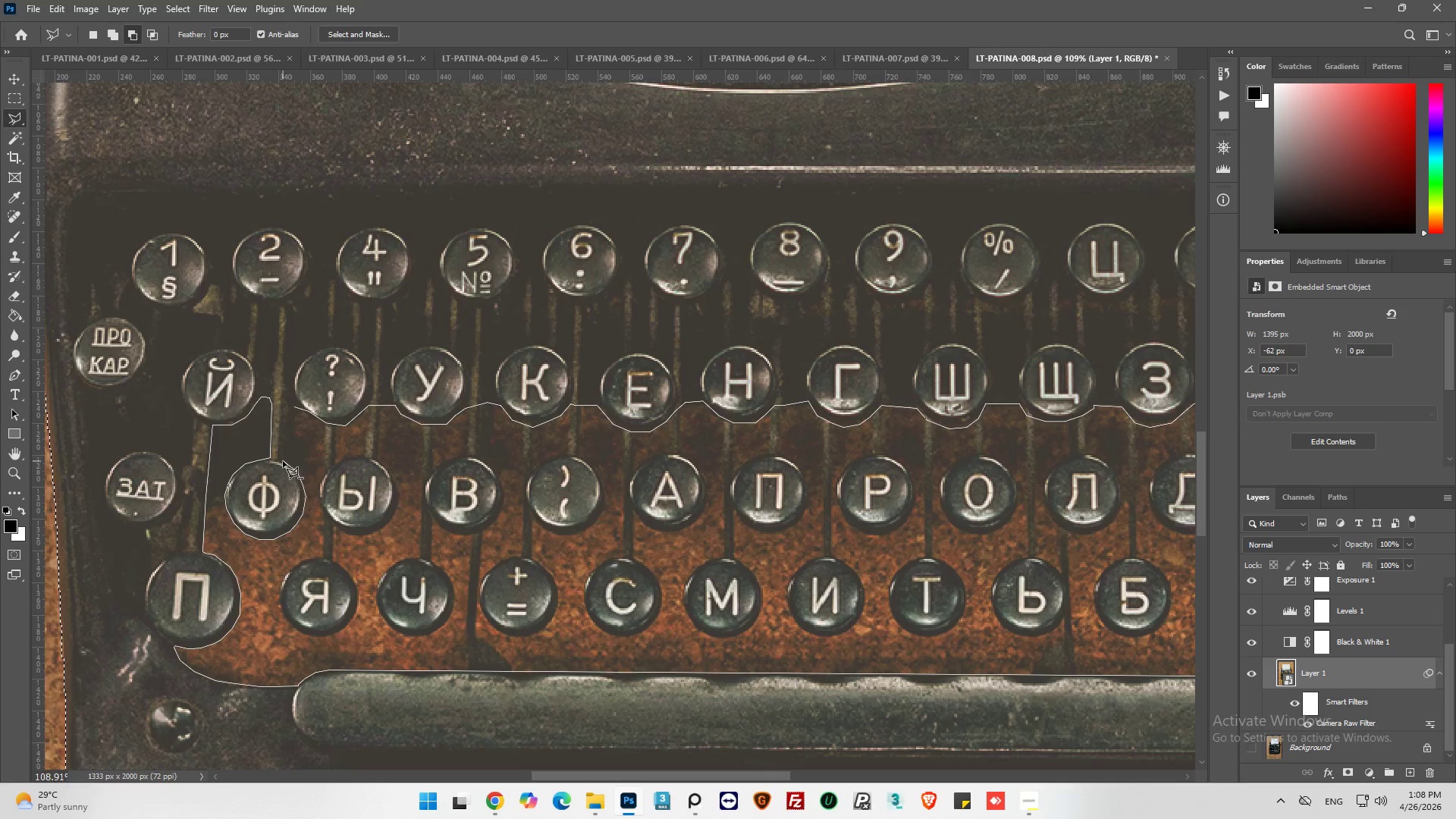 
left_click([283, 461])
 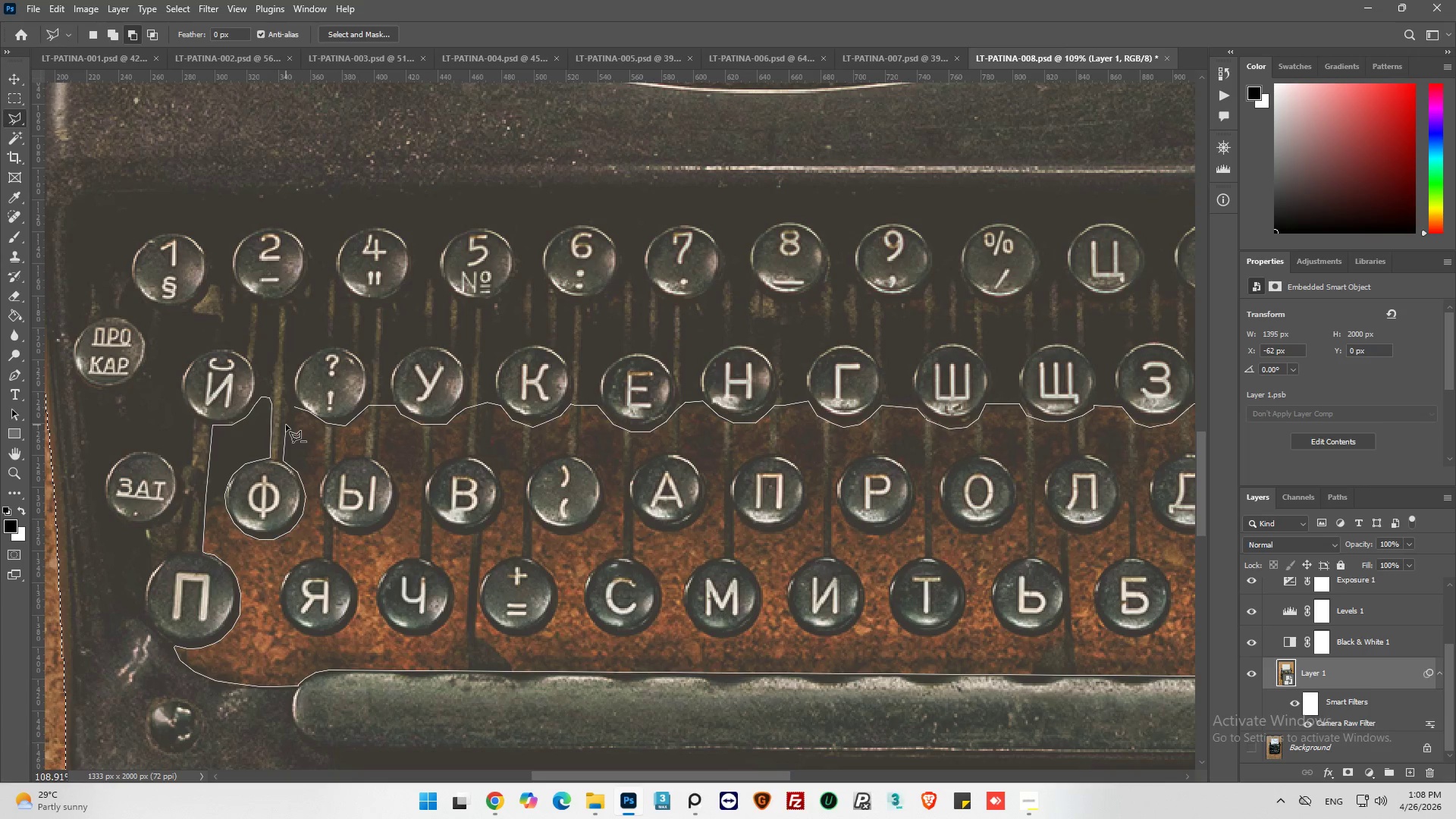 
left_click([287, 419])
 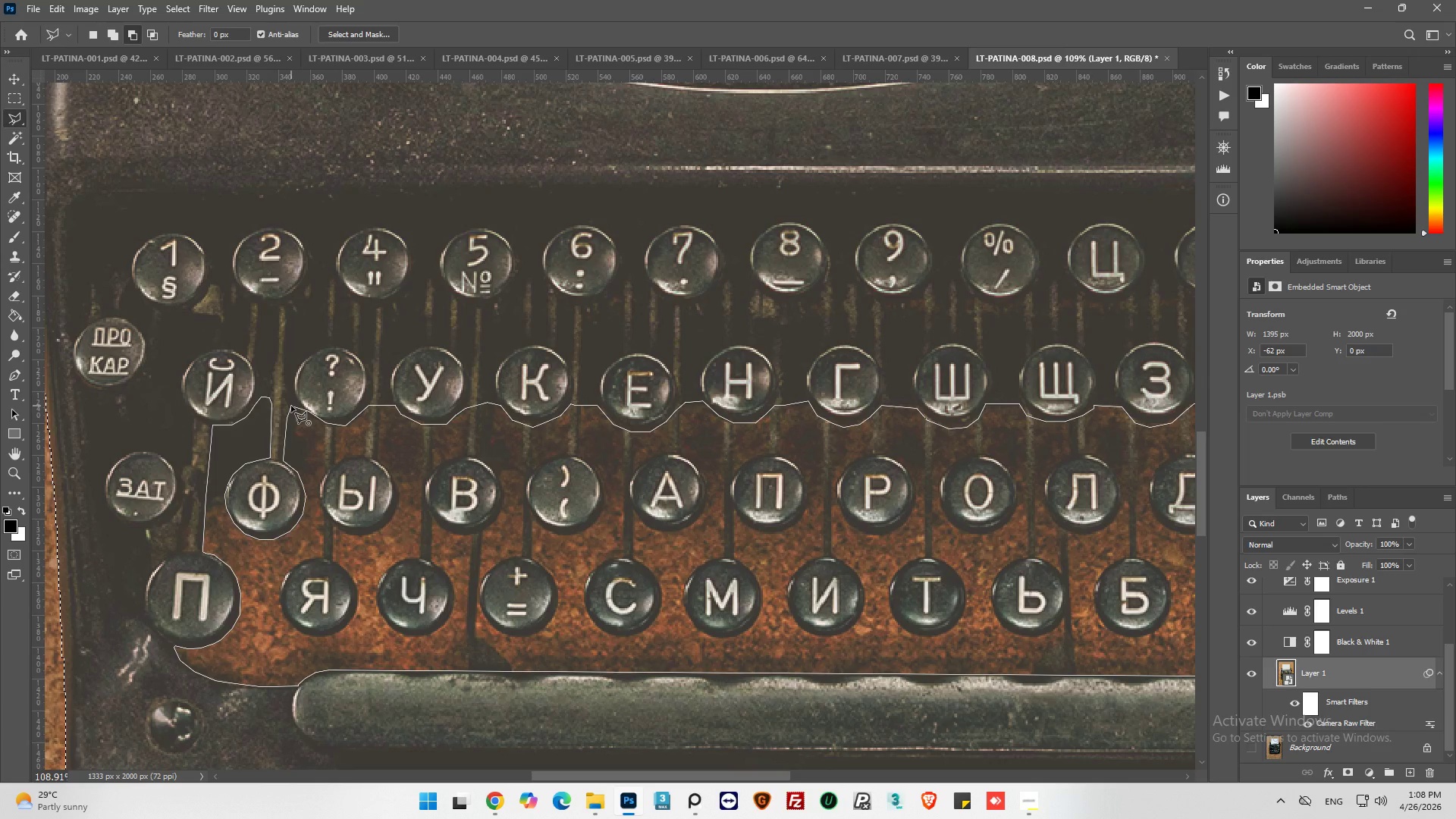 
left_click([291, 406])
 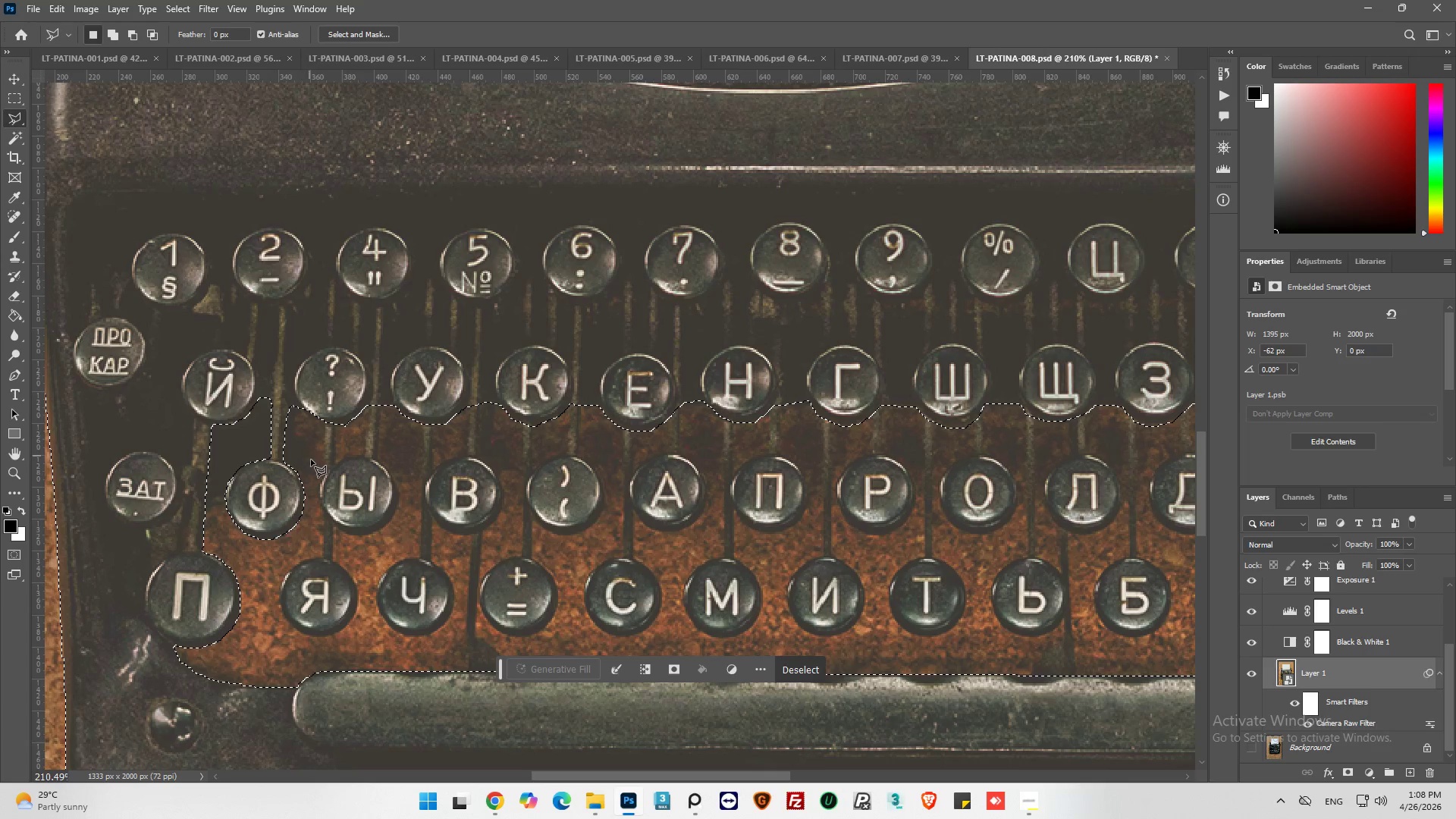 
key(Alt+AltLeft)
 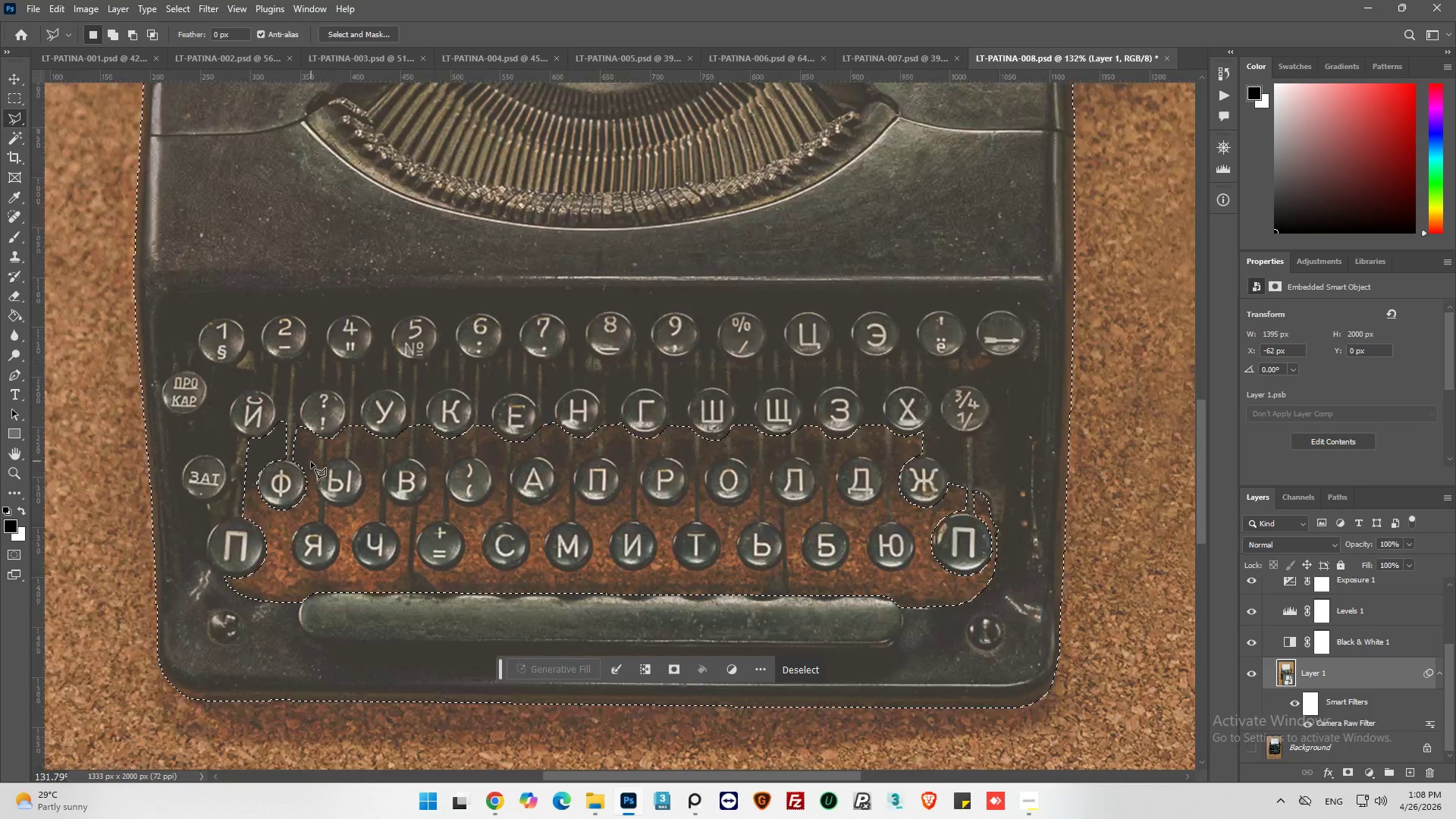 
key(Alt+AltLeft)
 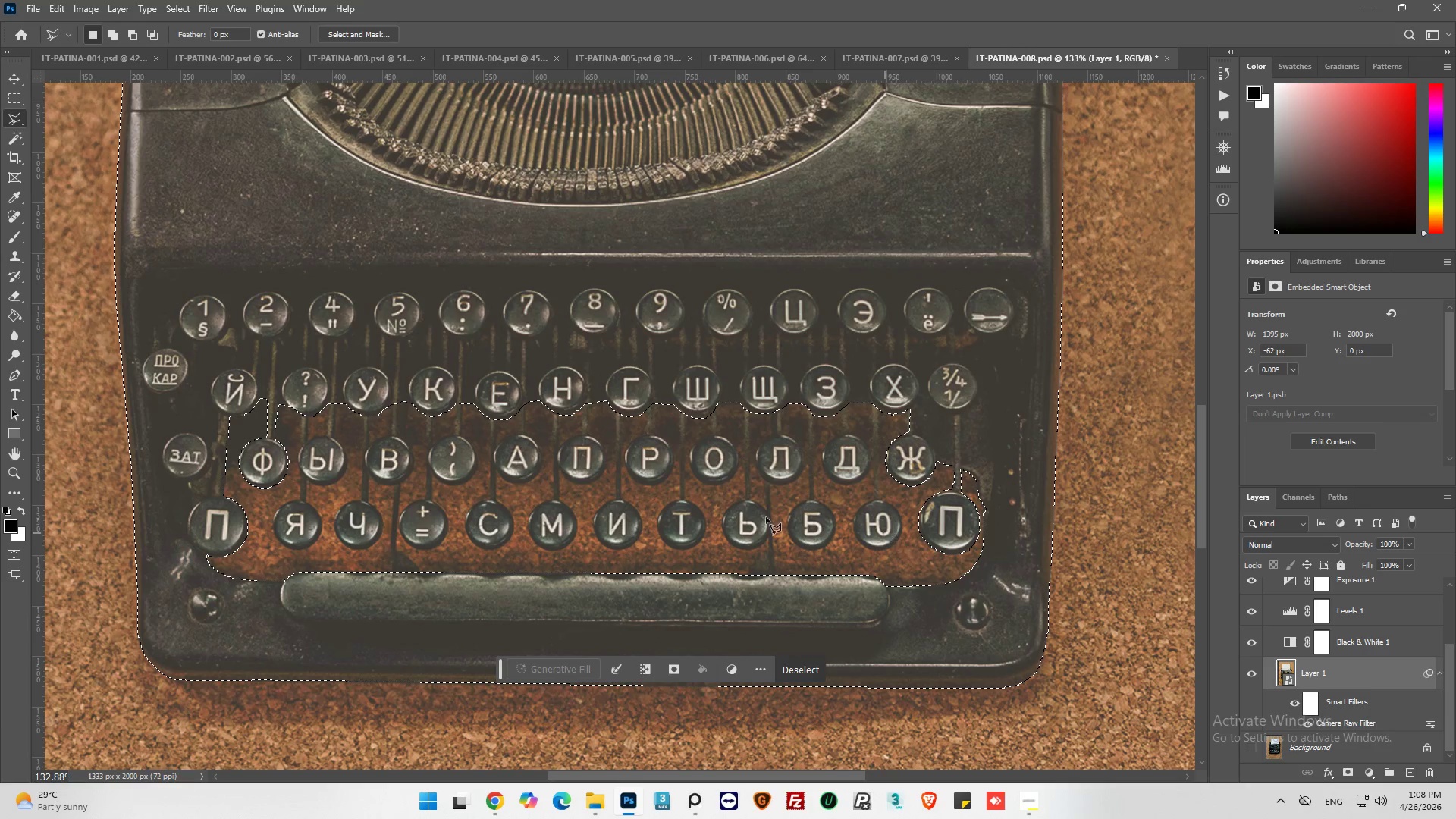 
scroll: coordinate [367, 481], scroll_direction: down, amount: 6.0
 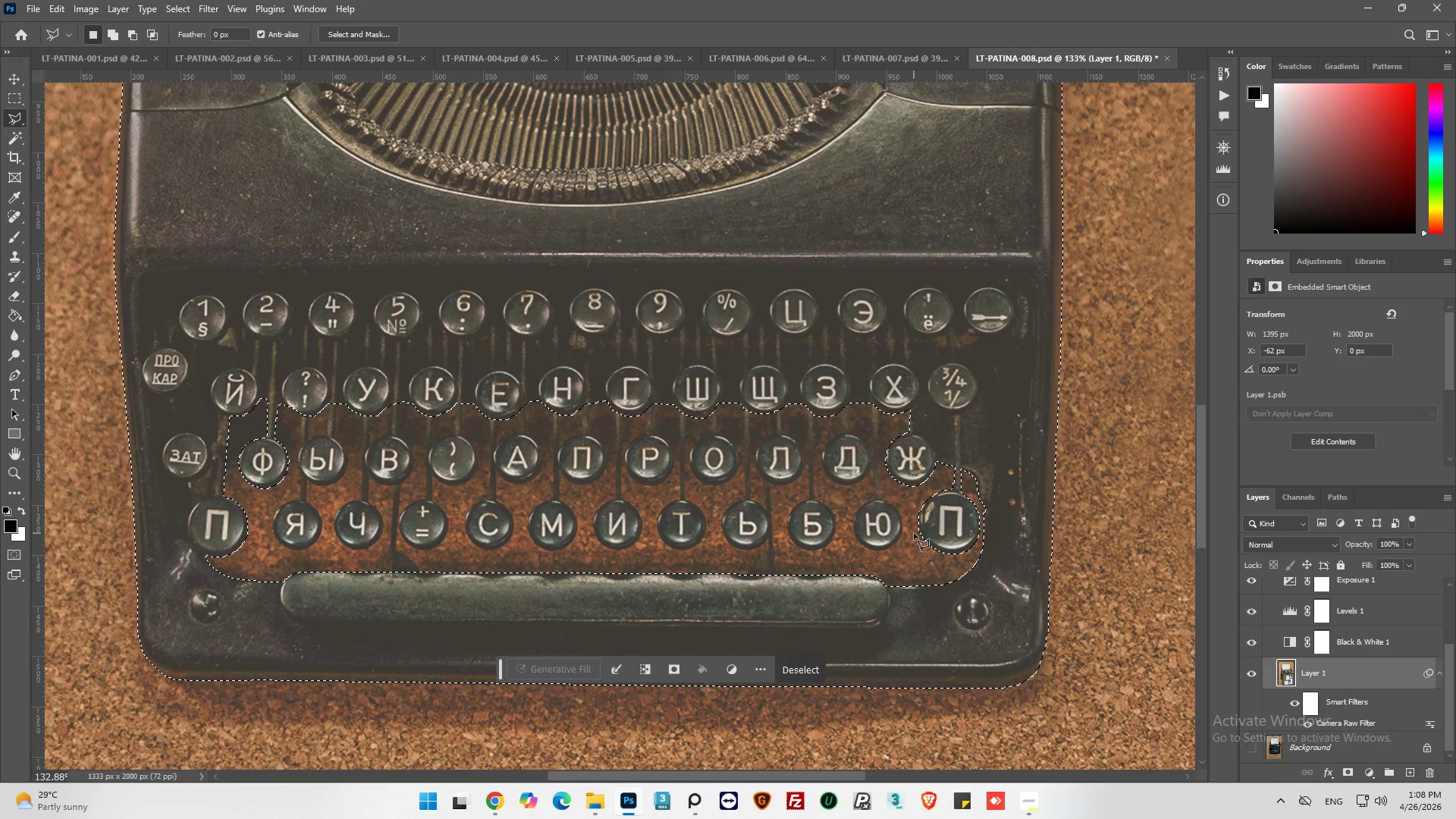 
key(Alt+AltLeft)
 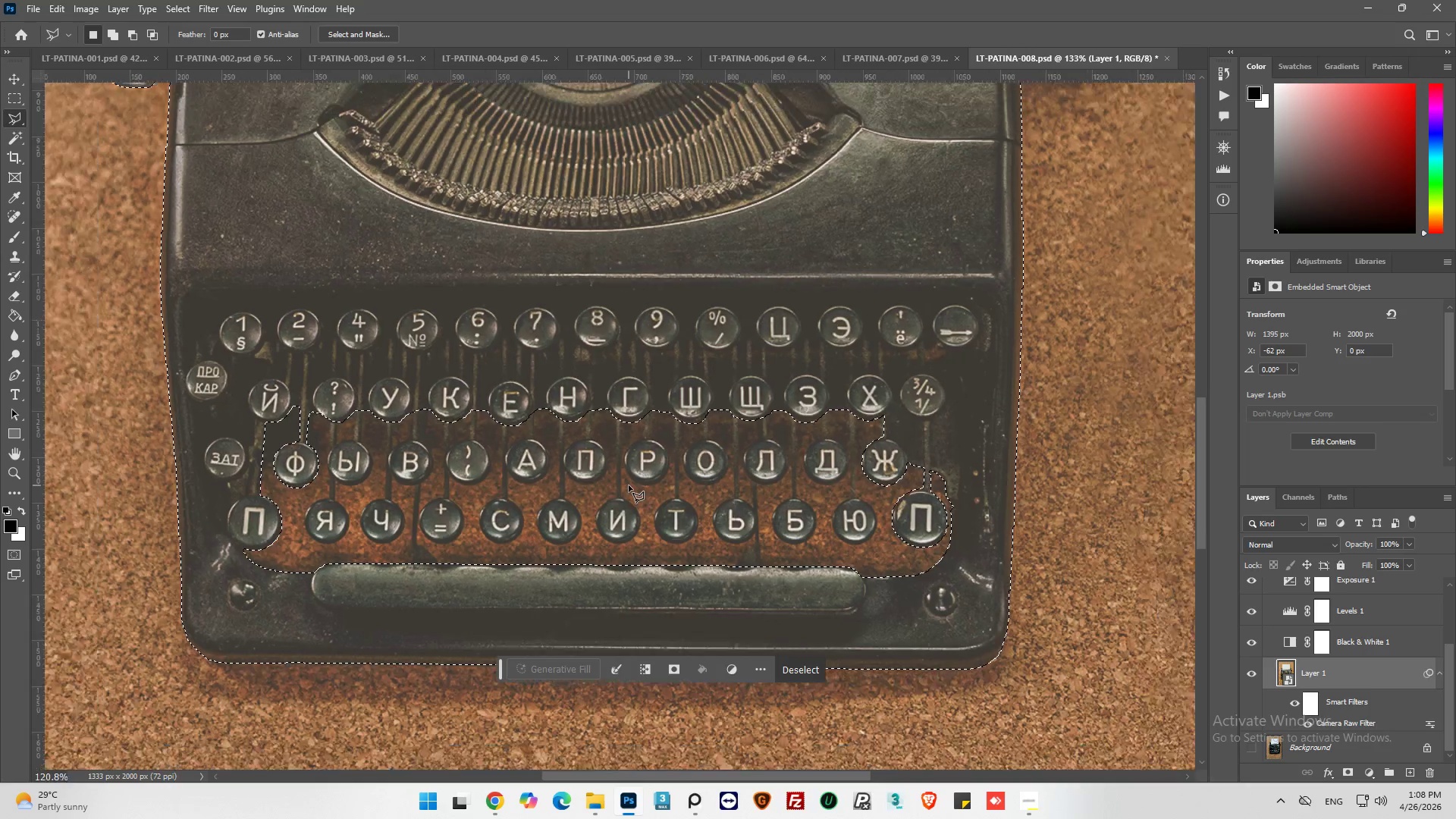 
scroll: coordinate [629, 485], scroll_direction: up, amount: 2.0
 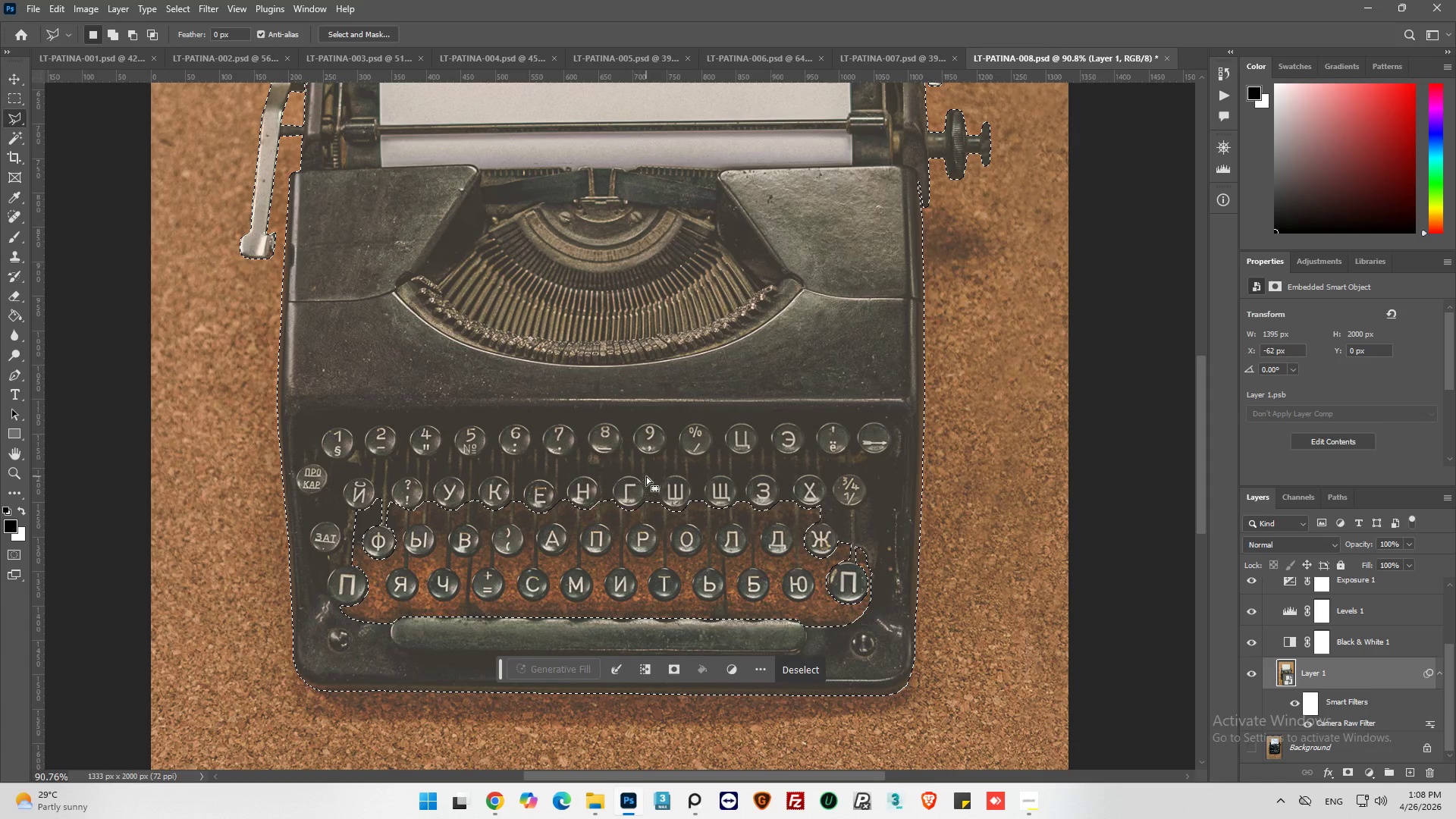 
scroll: coordinate [646, 475], scroll_direction: down, amount: 2.0
 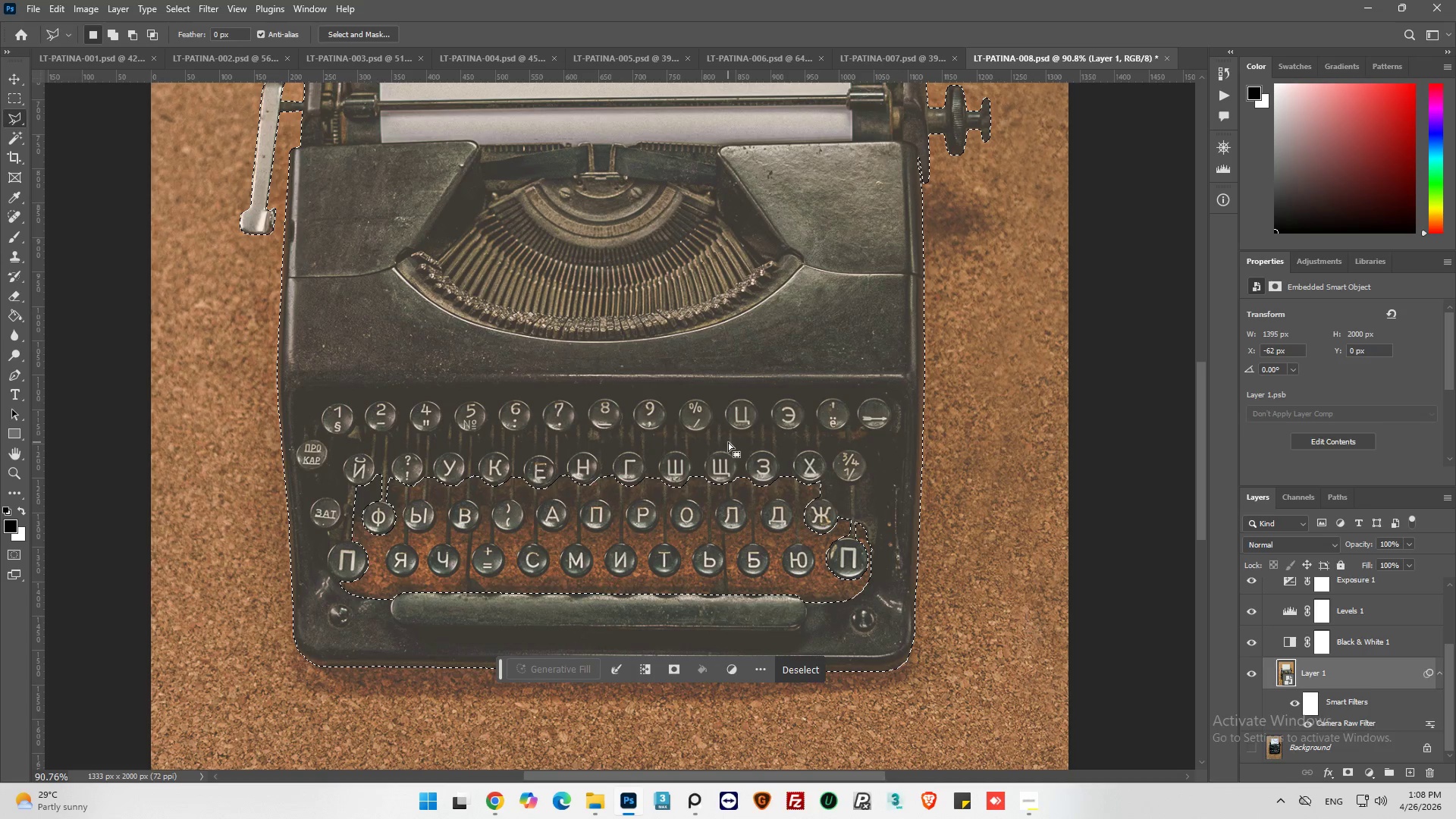 
scroll: coordinate [517, 469], scroll_direction: up, amount: 6.0
 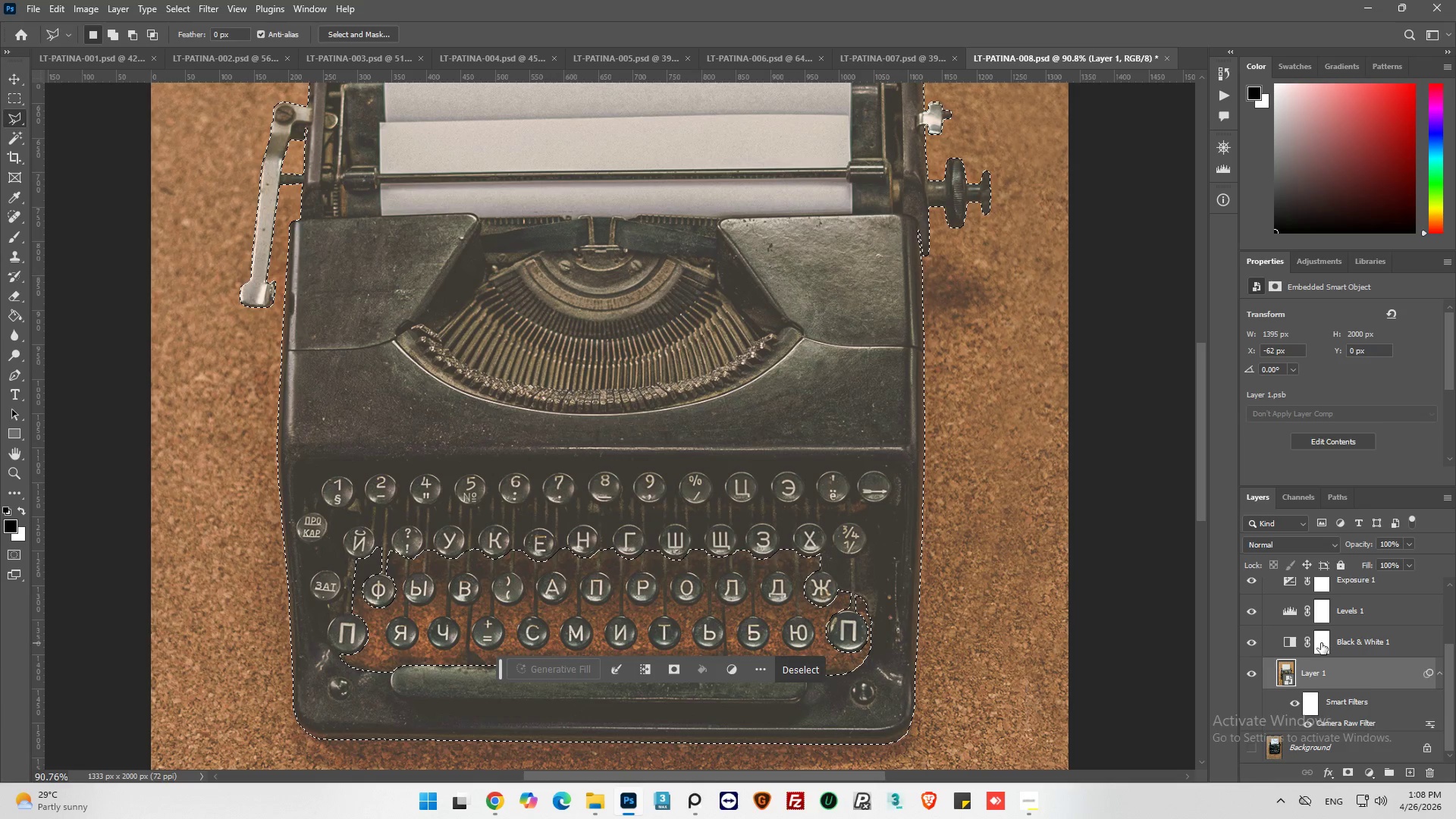 
wait(9.0)
 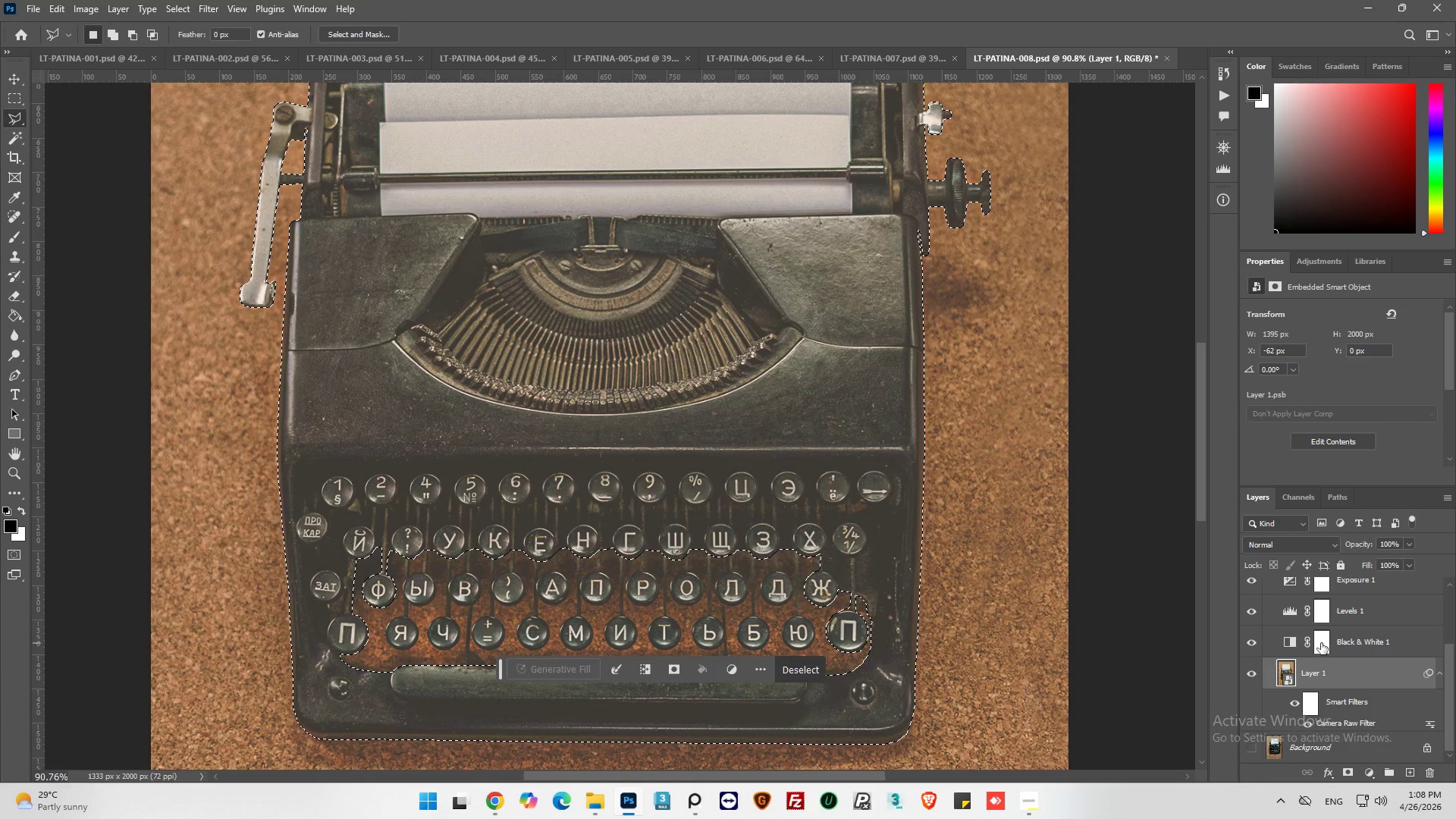 
left_click([23, 512])
 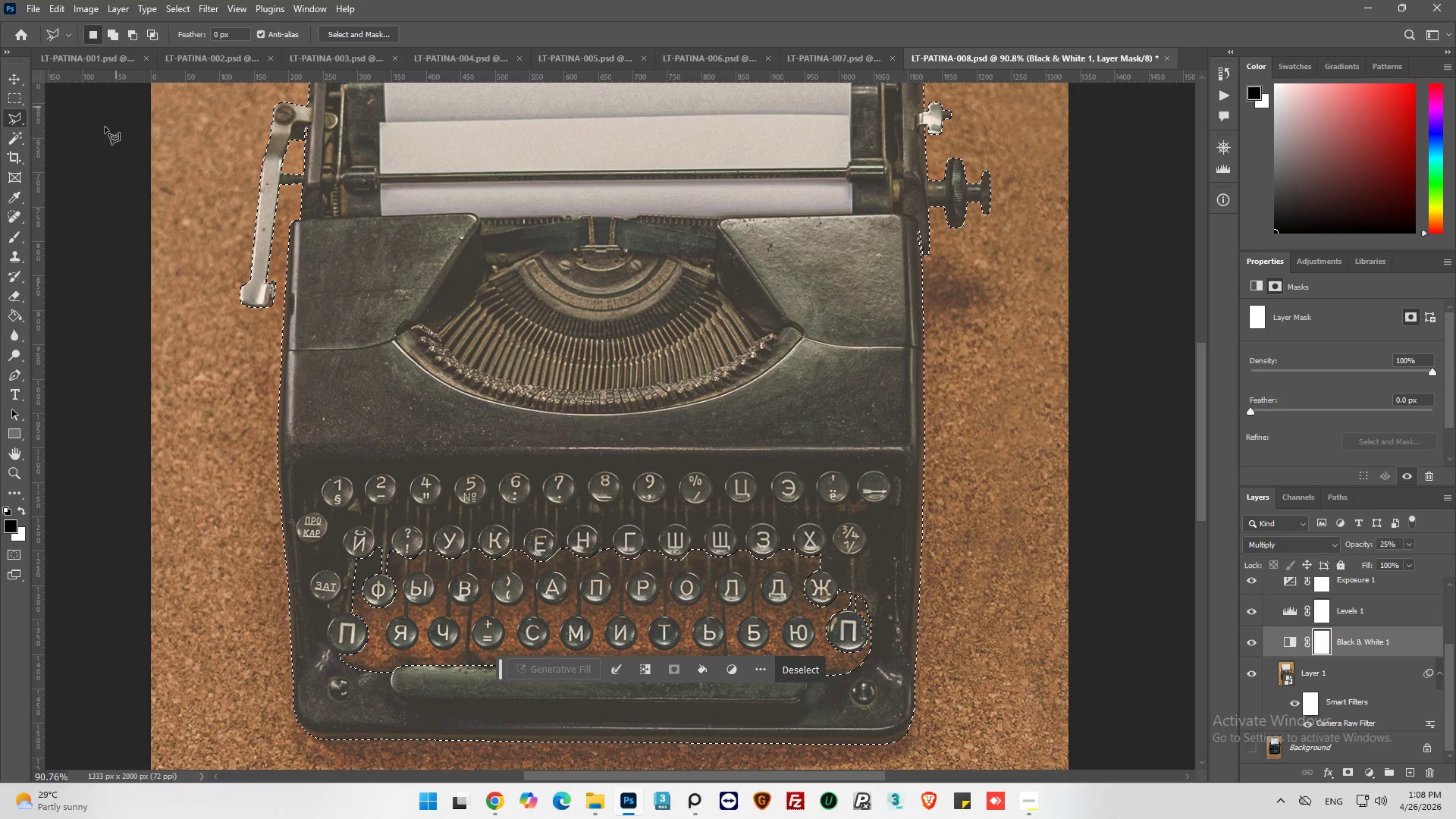 
left_click([9, 237])
 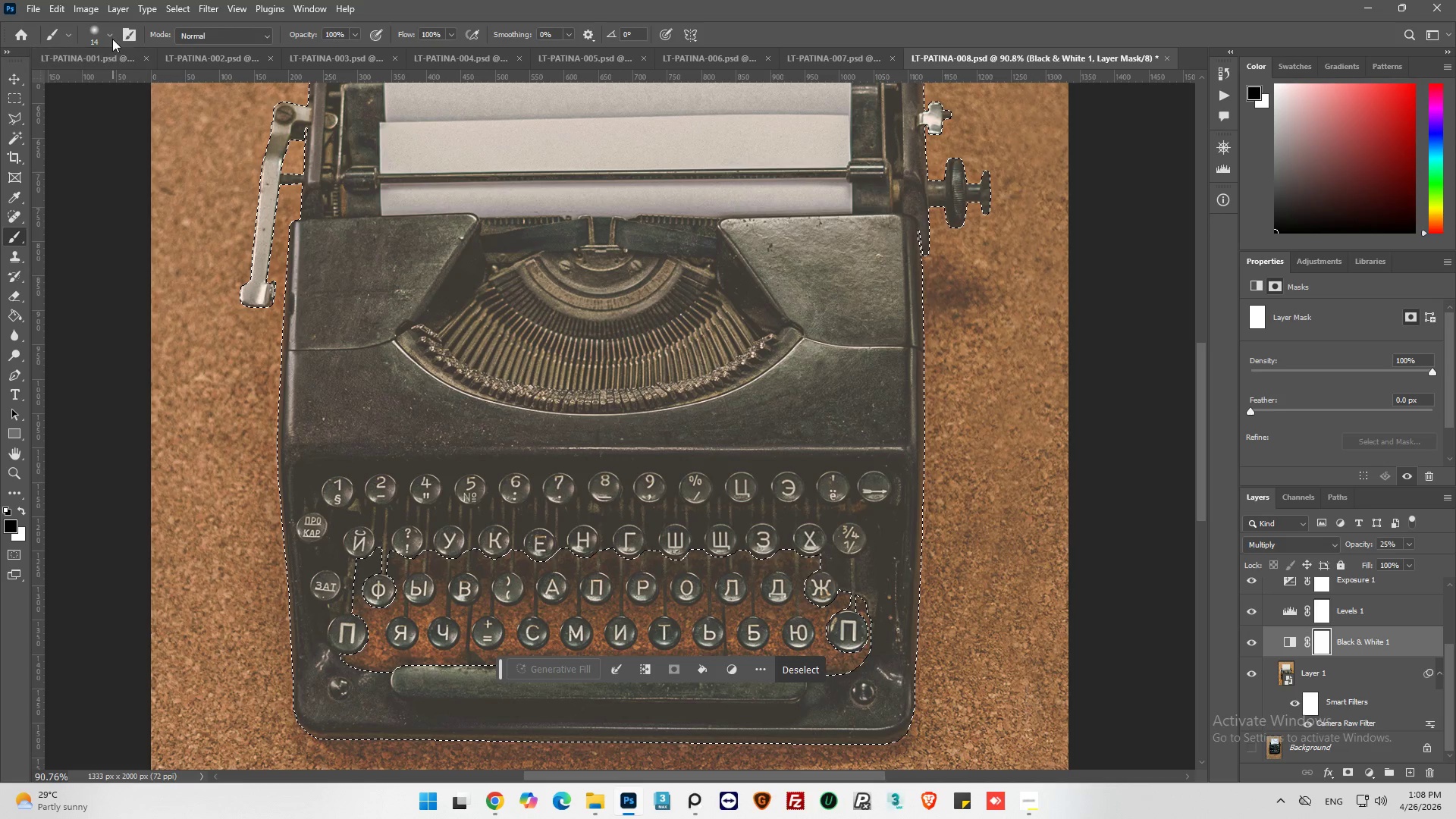 
left_click([108, 36])
 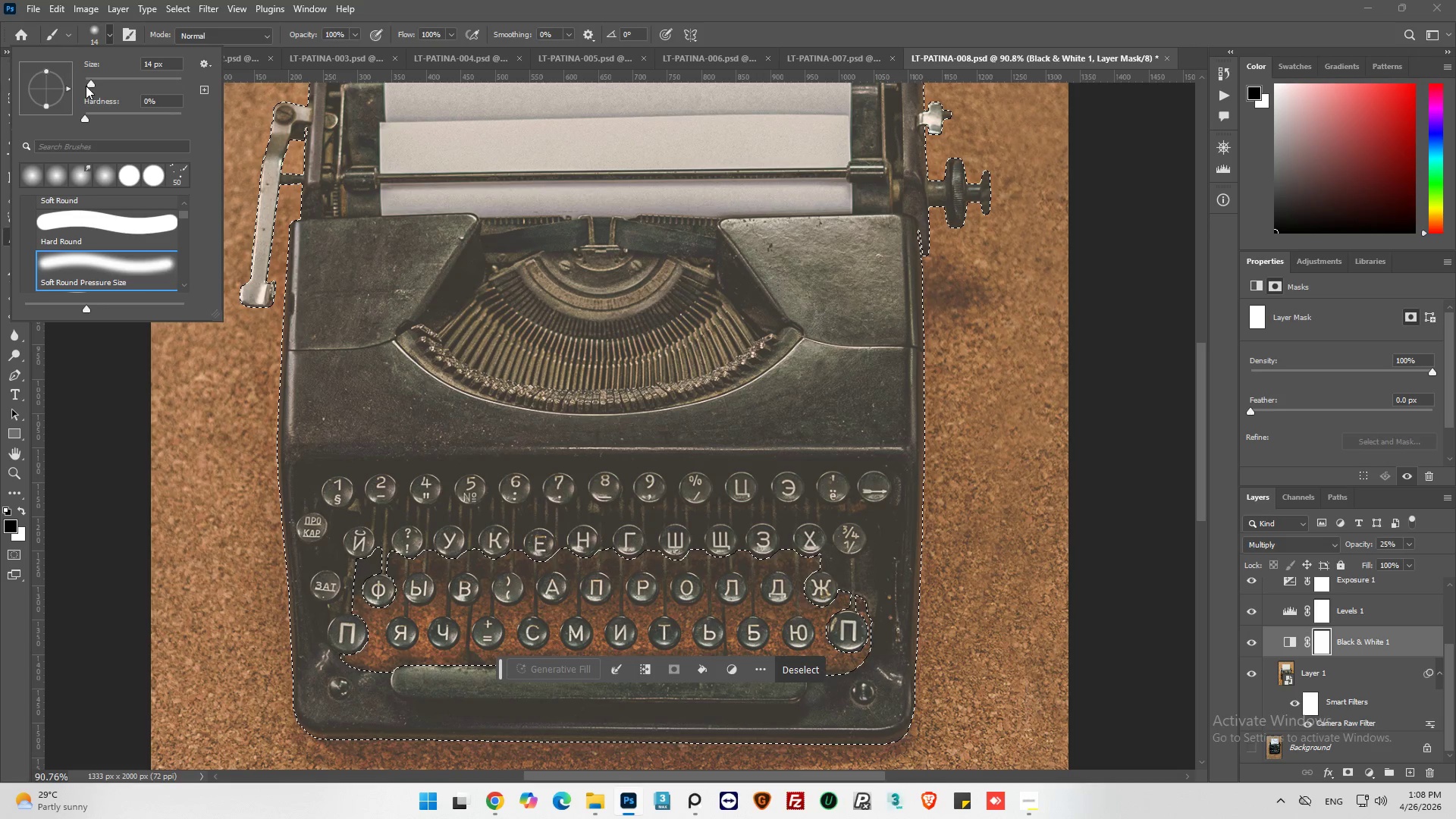 
left_click_drag(start_coordinate=[93, 83], to_coordinate=[102, 83])
 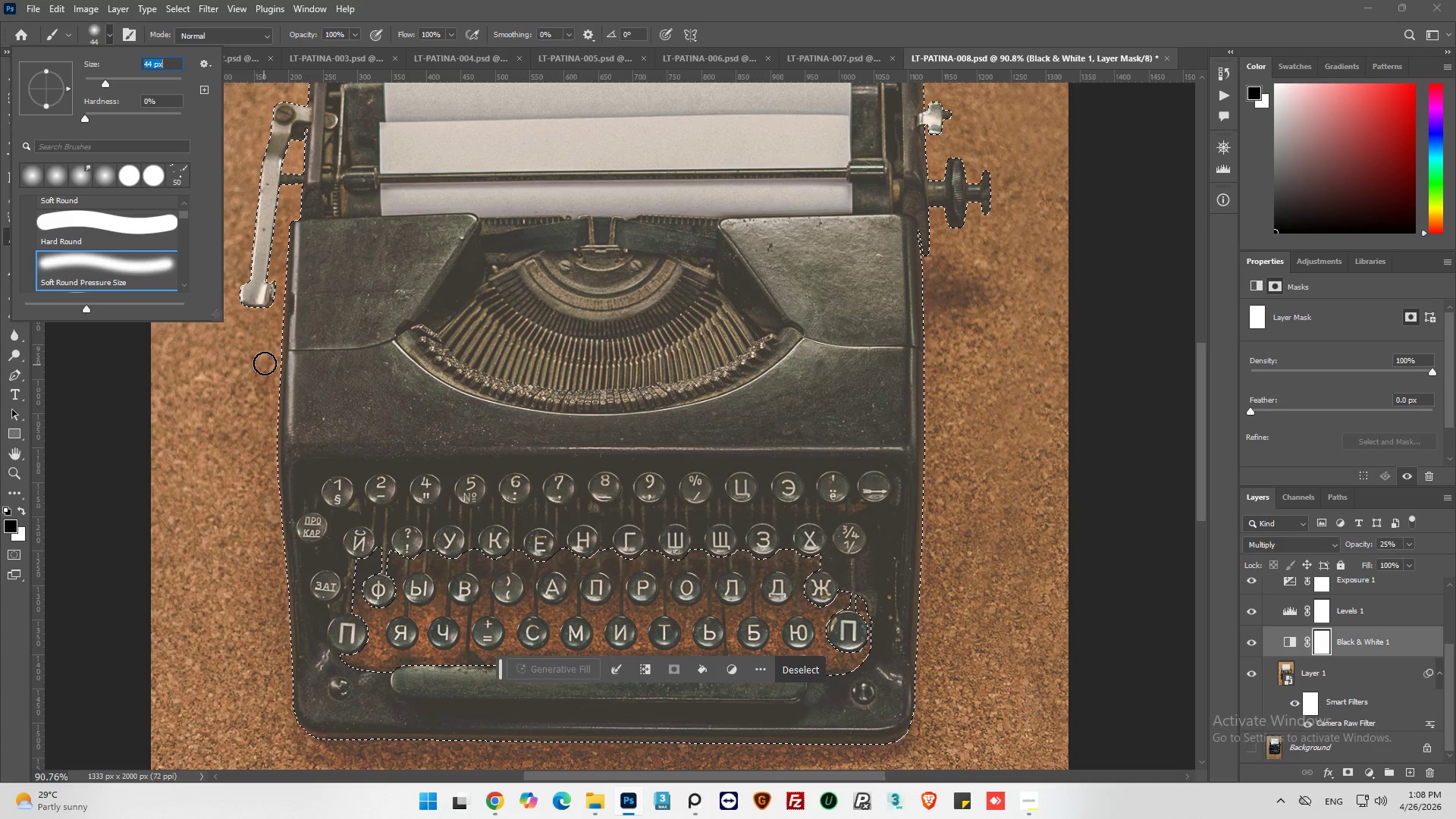 
left_click_drag(start_coordinate=[106, 85], to_coordinate=[163, 92])
 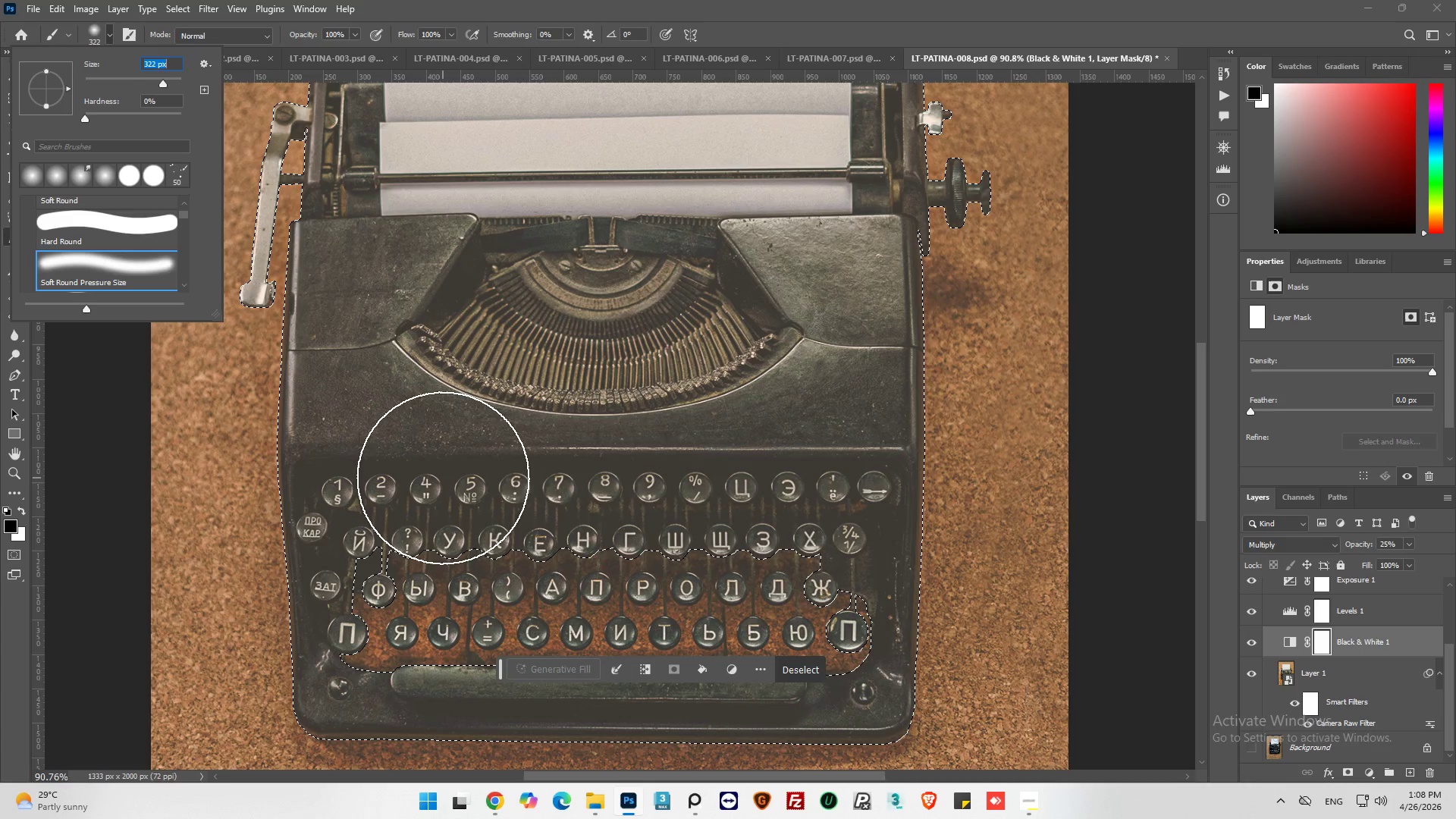 
left_click_drag(start_coordinate=[332, 494], to_coordinate=[881, 284])
 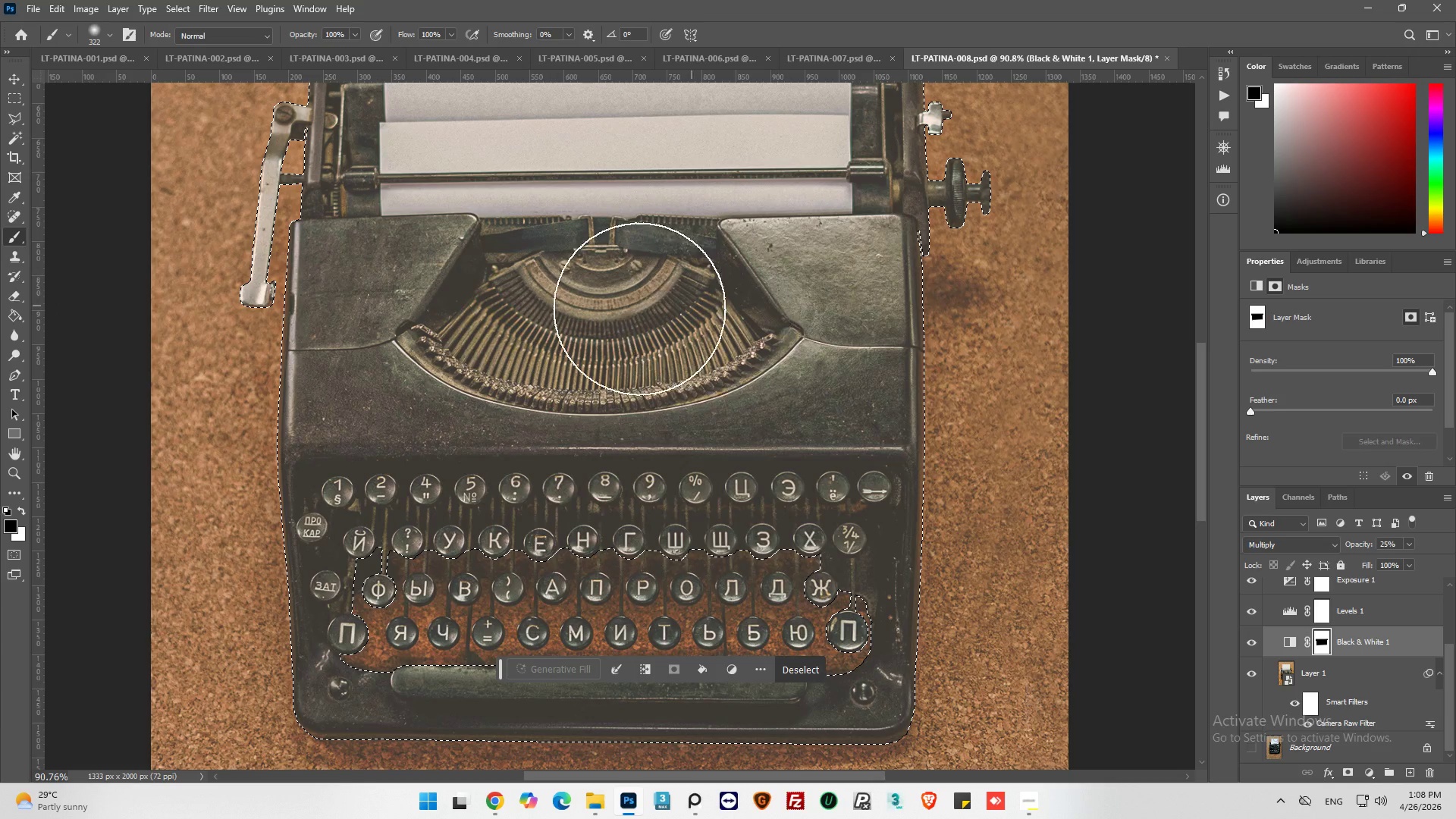 
key(Alt+AltLeft)
 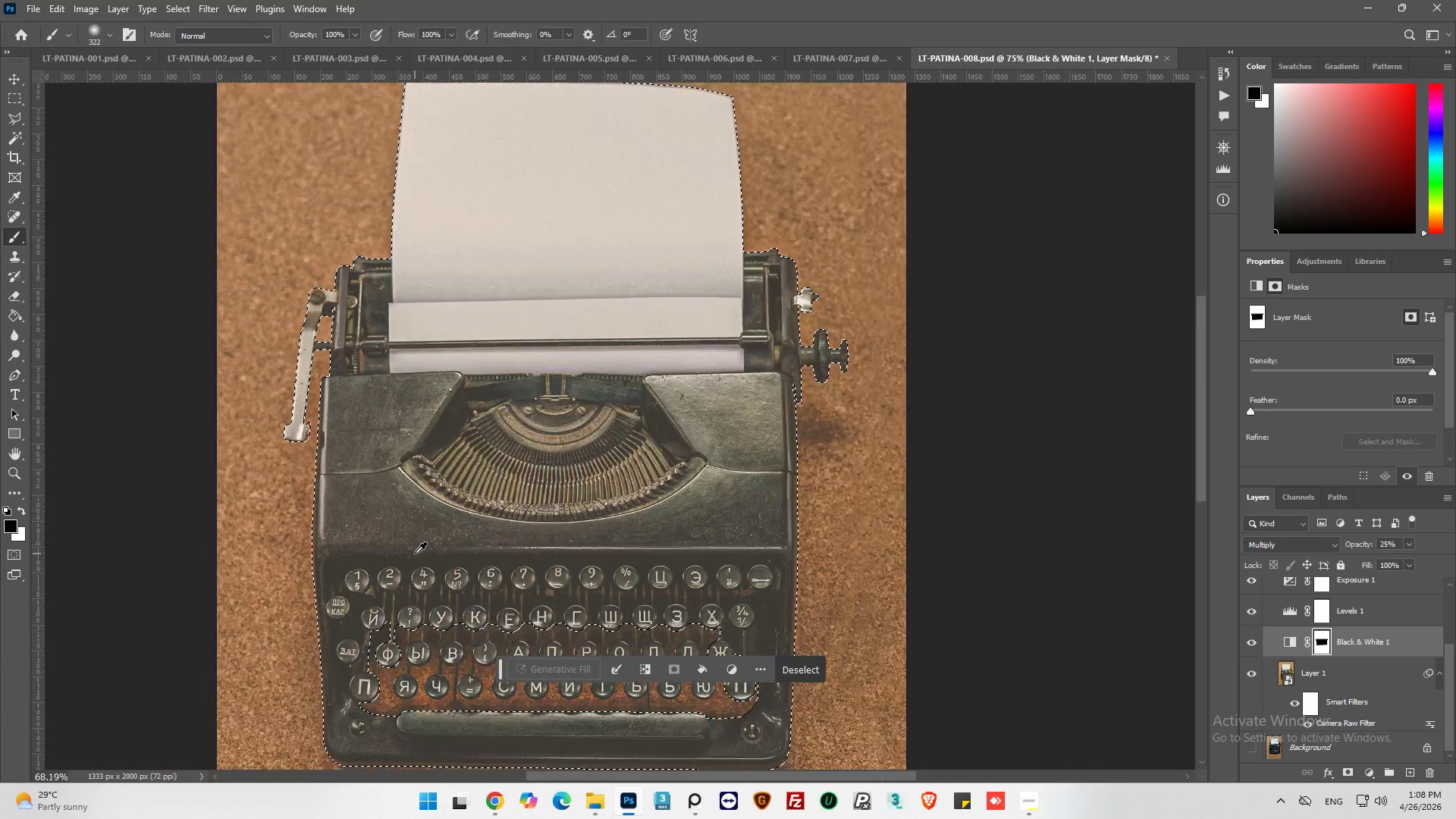 
scroll: coordinate [598, 374], scroll_direction: up, amount: 8.0
 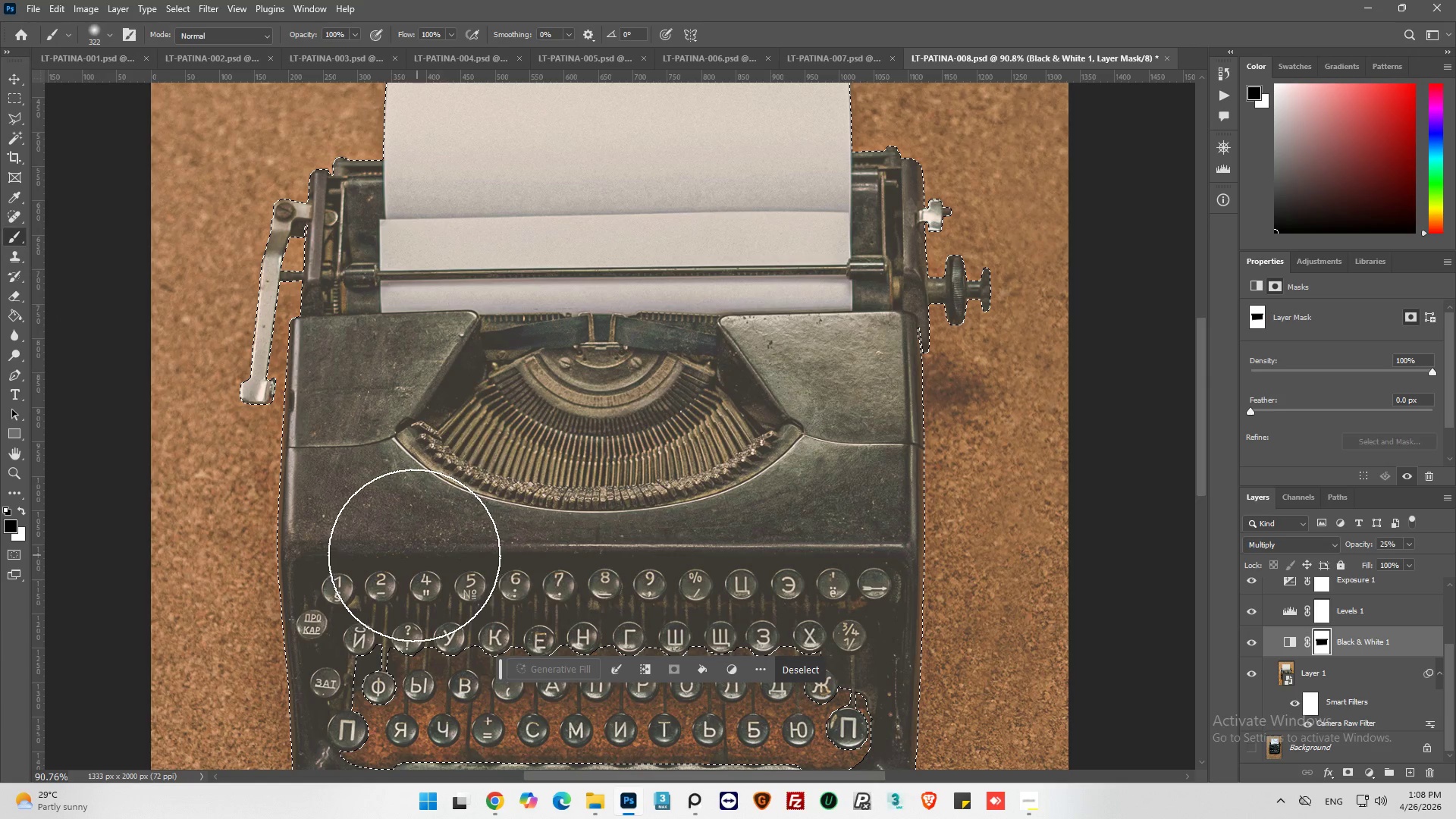 
left_click_drag(start_coordinate=[403, 551], to_coordinate=[698, 615])
 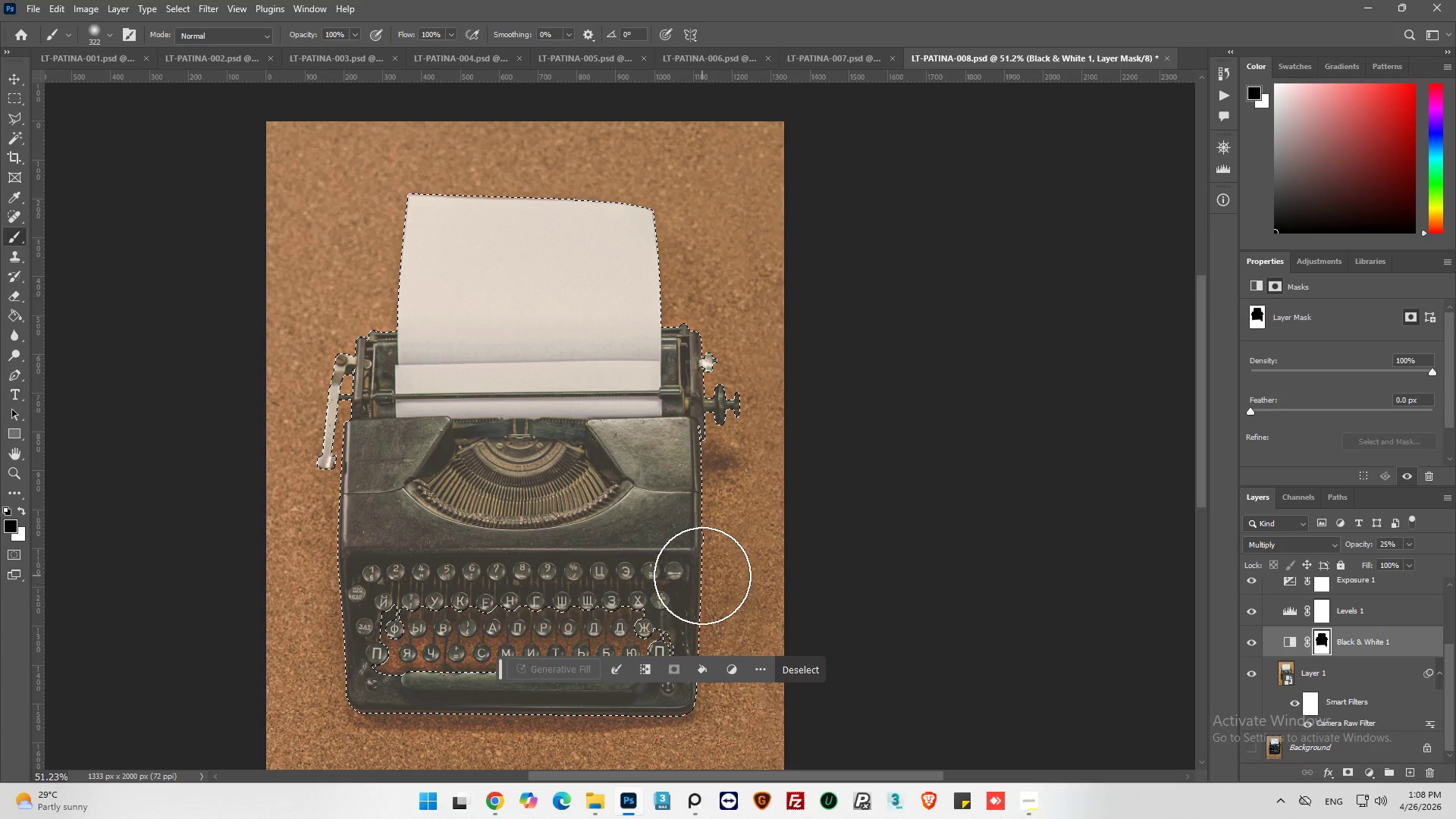 
scroll: coordinate [416, 552], scroll_direction: down, amount: 6.0
 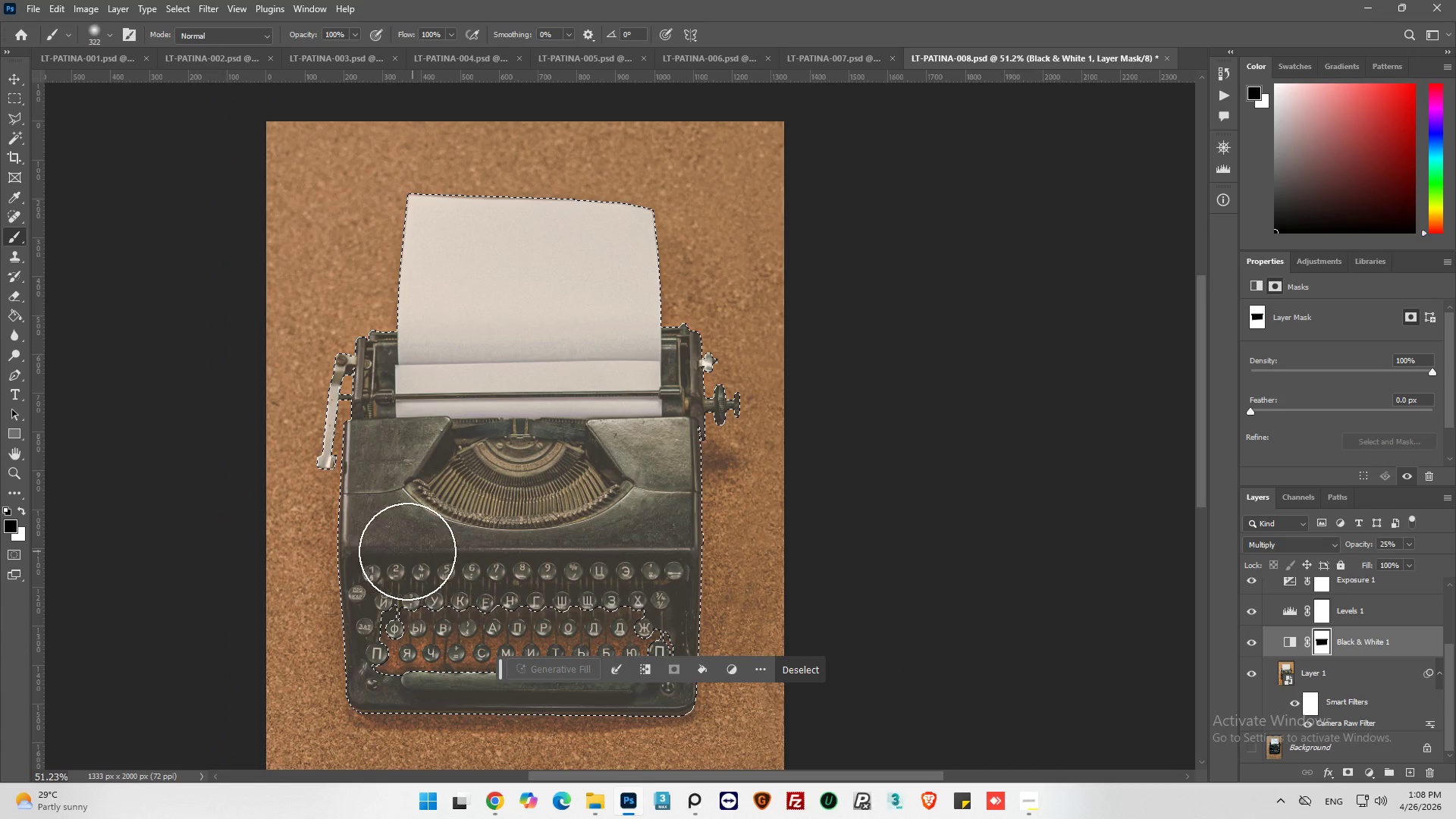 
left_click_drag(start_coordinate=[695, 382], to_coordinate=[290, 247])
 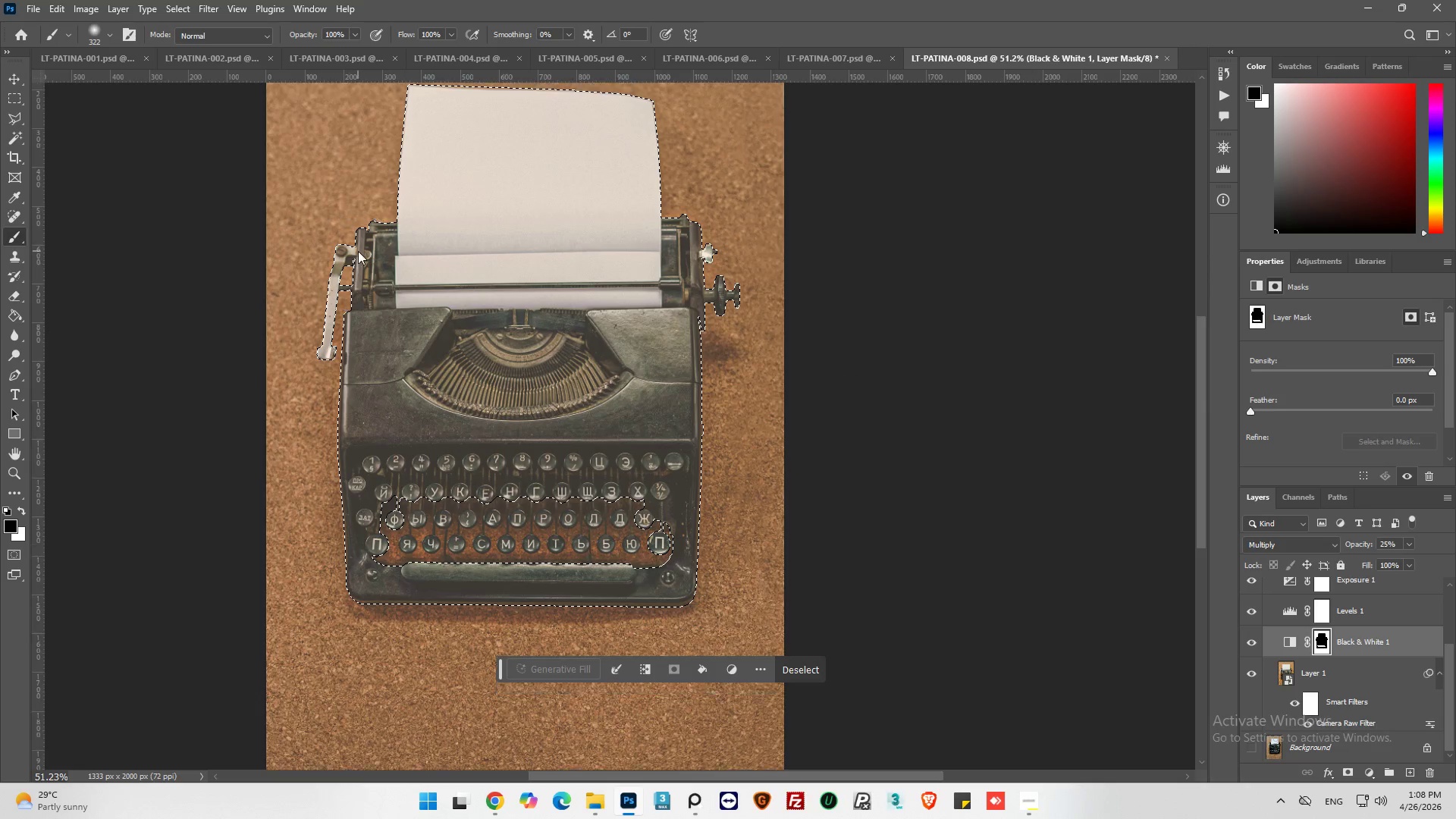 
scroll: coordinate [747, 417], scroll_direction: down, amount: 10.0
 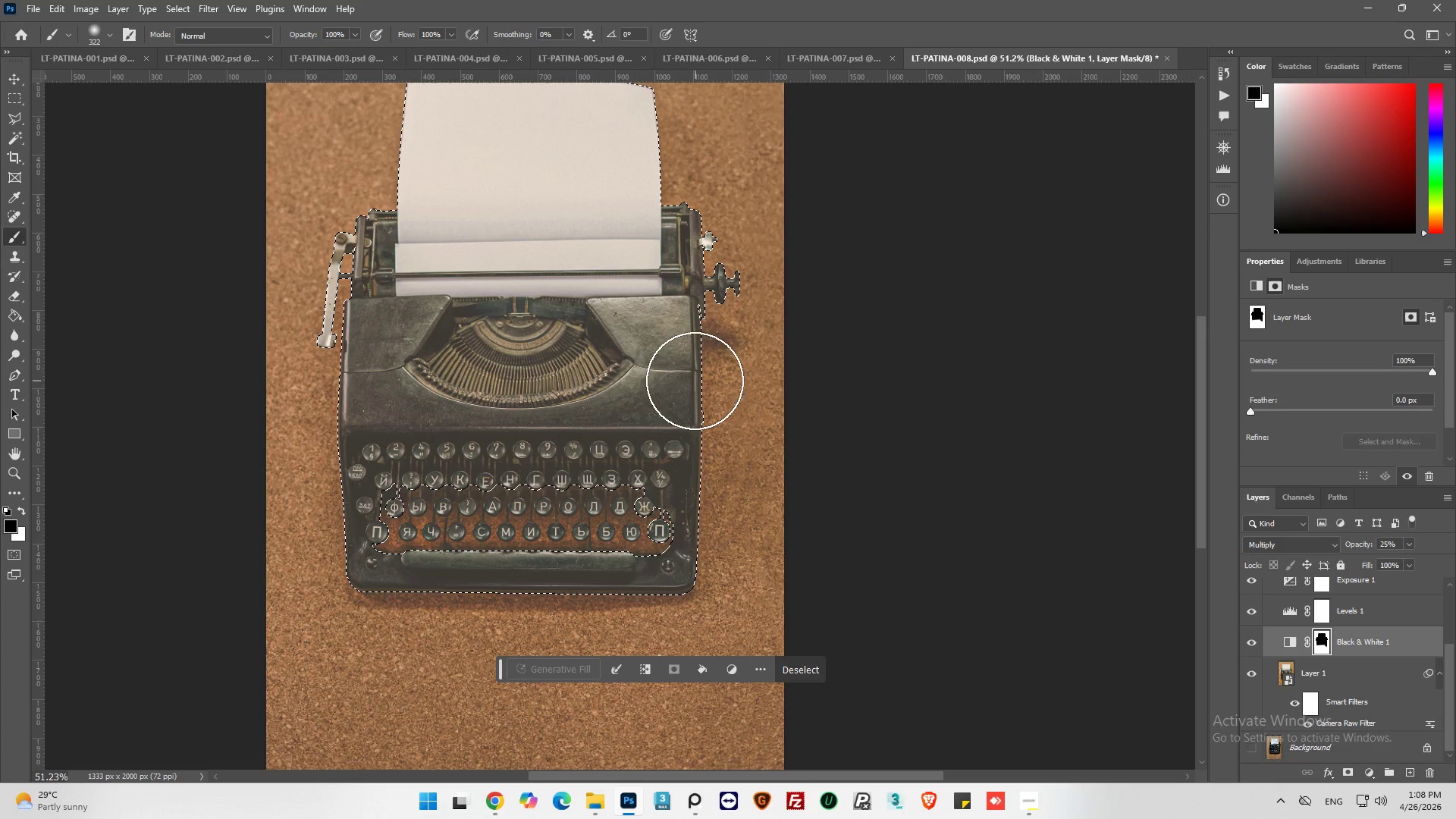 
left_click_drag(start_coordinate=[297, 367], to_coordinate=[627, 666])
 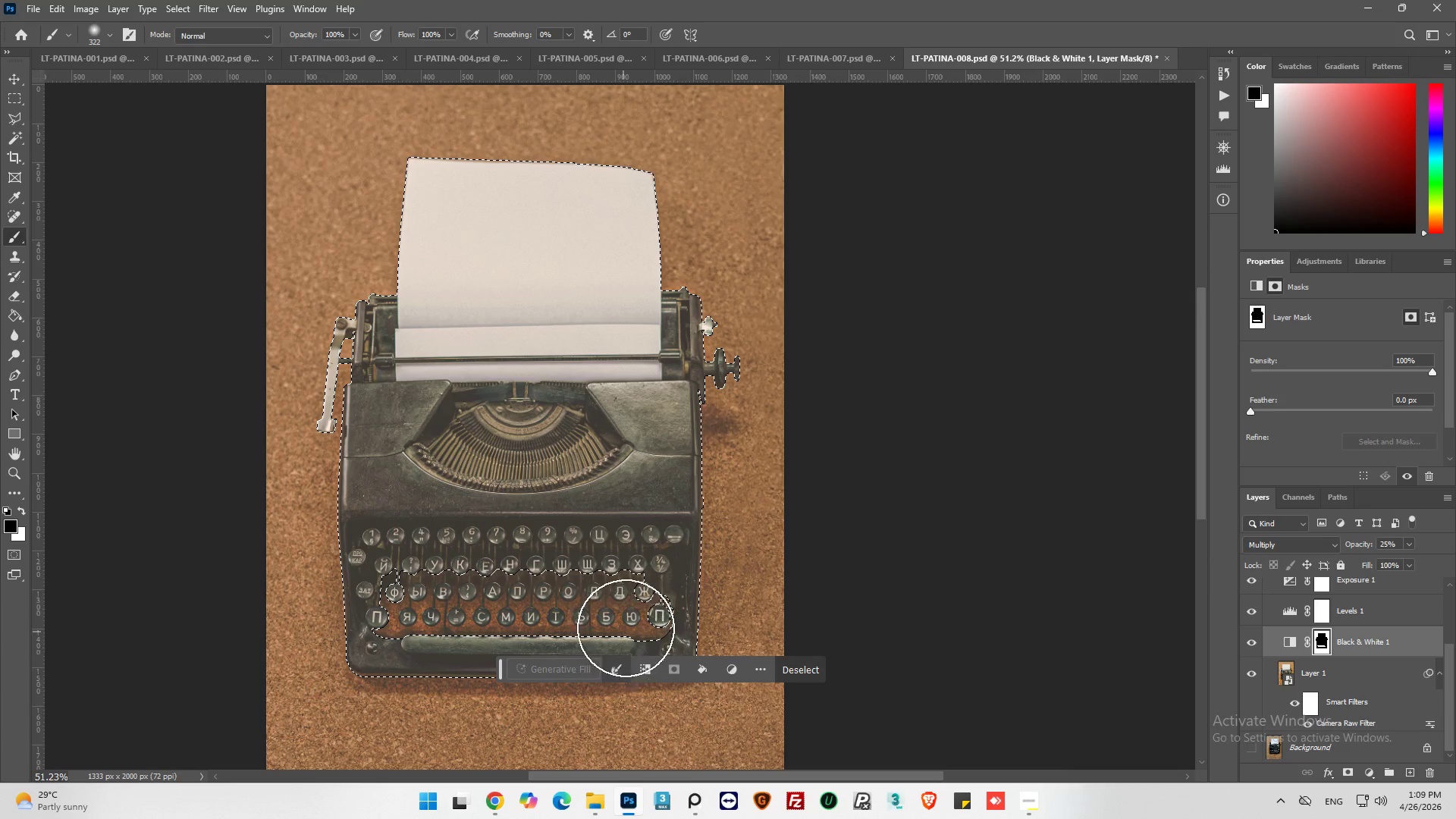 
scroll: coordinate [356, 280], scroll_direction: up, amount: 7.0
 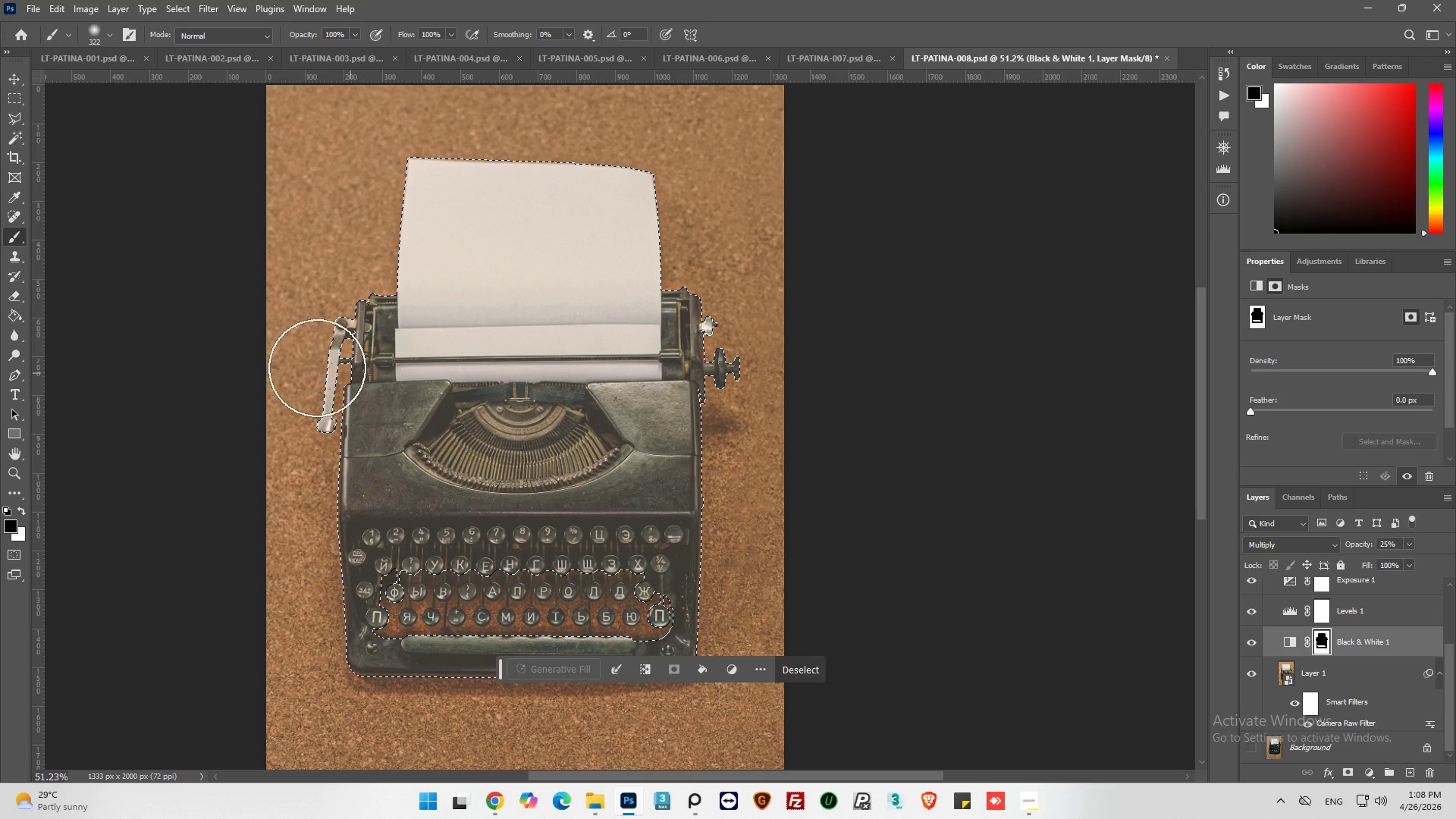 
left_click_drag(start_coordinate=[764, 558], to_coordinate=[676, 581])
 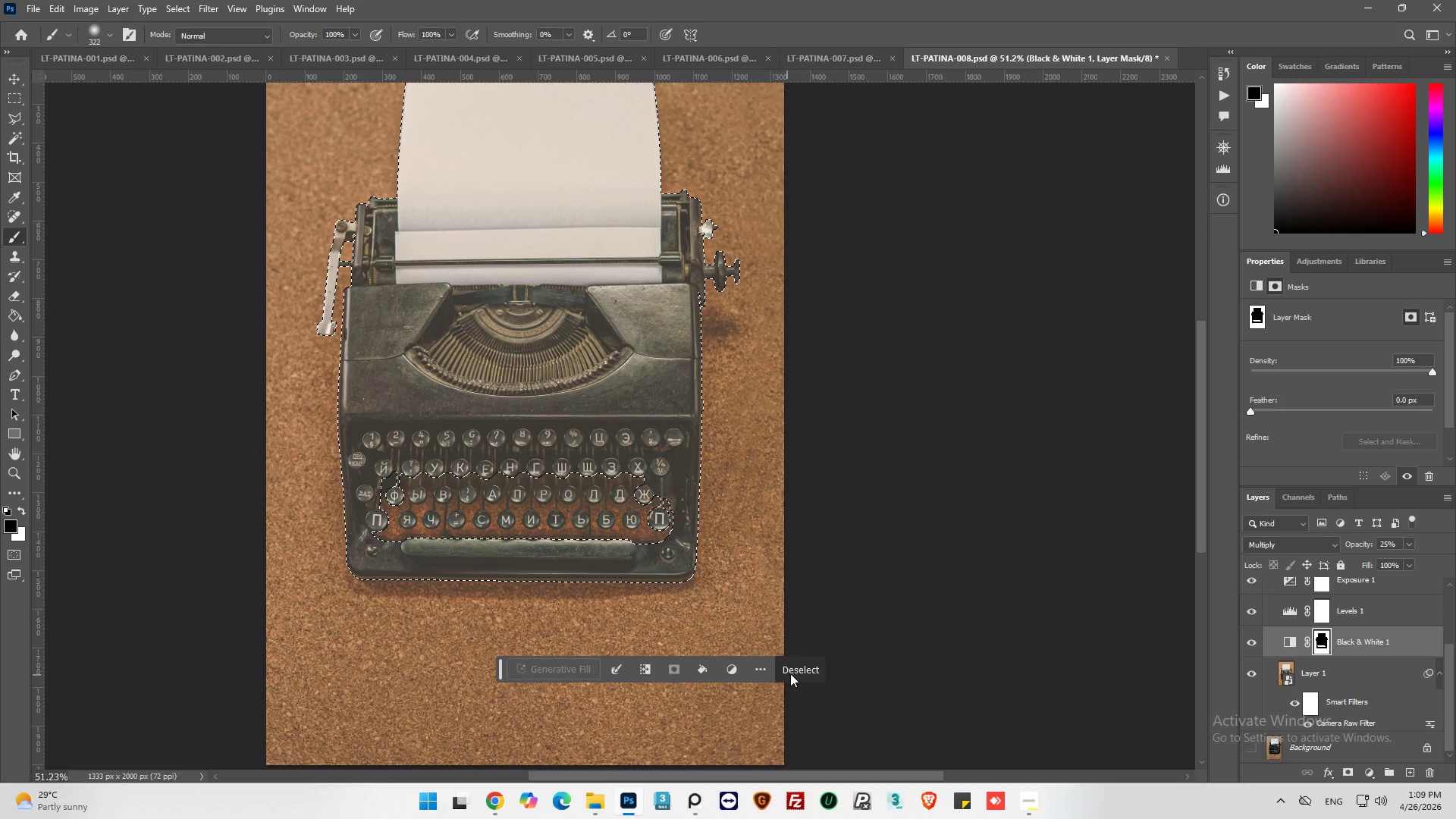 
scroll: coordinate [652, 605], scroll_direction: down, amount: 8.0
 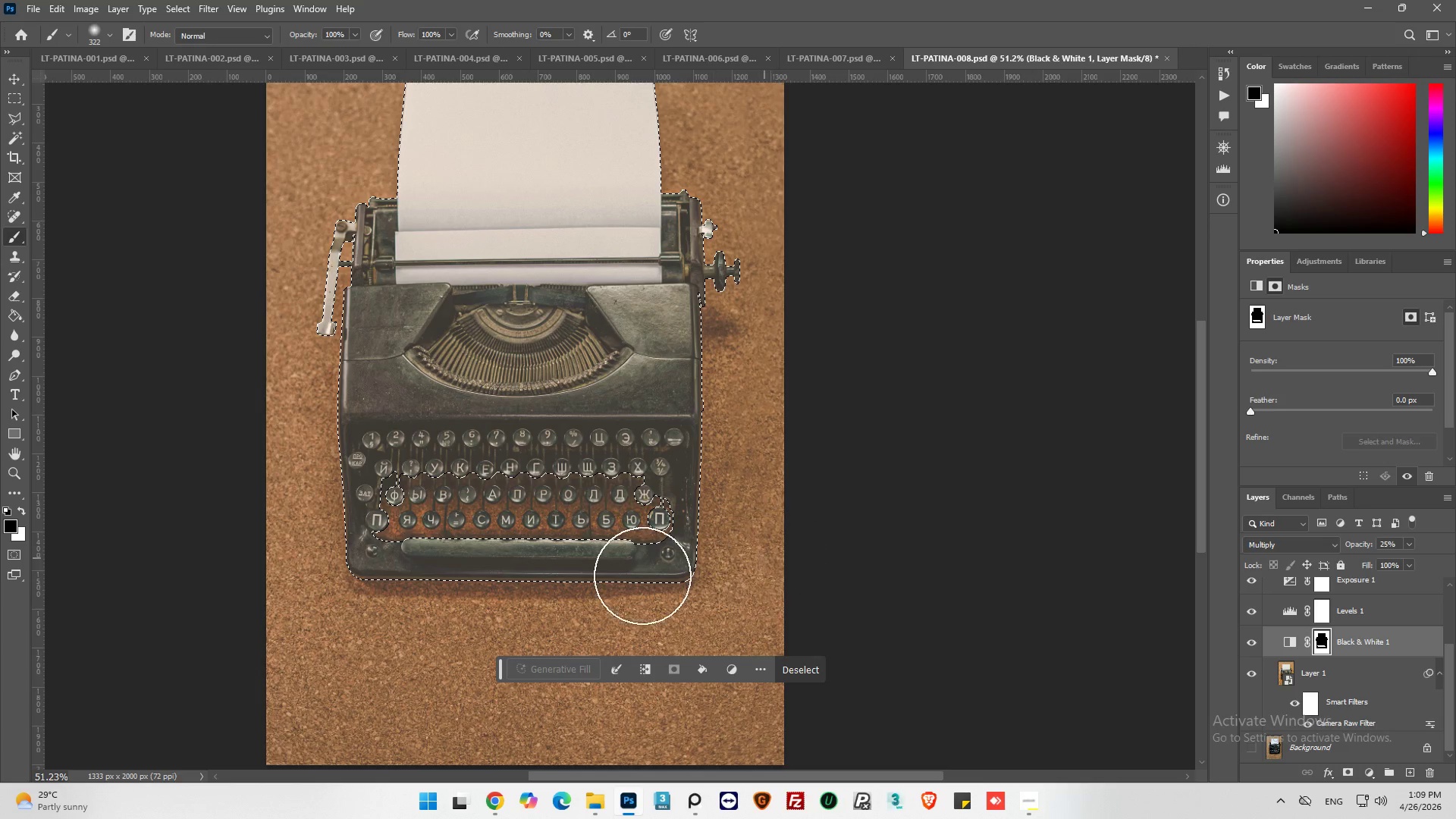 
left_click([799, 670])
 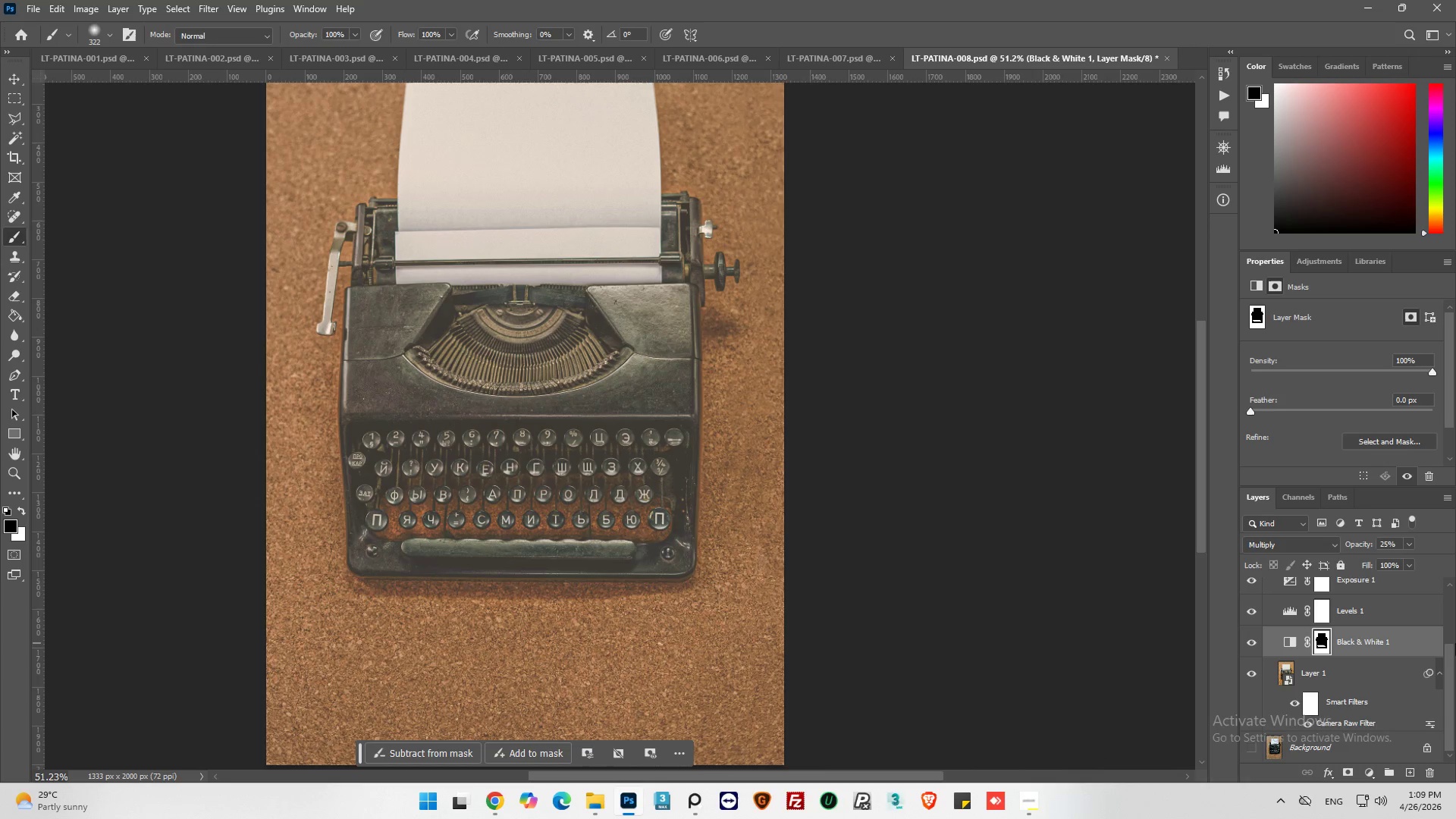 
key(Control+I)
 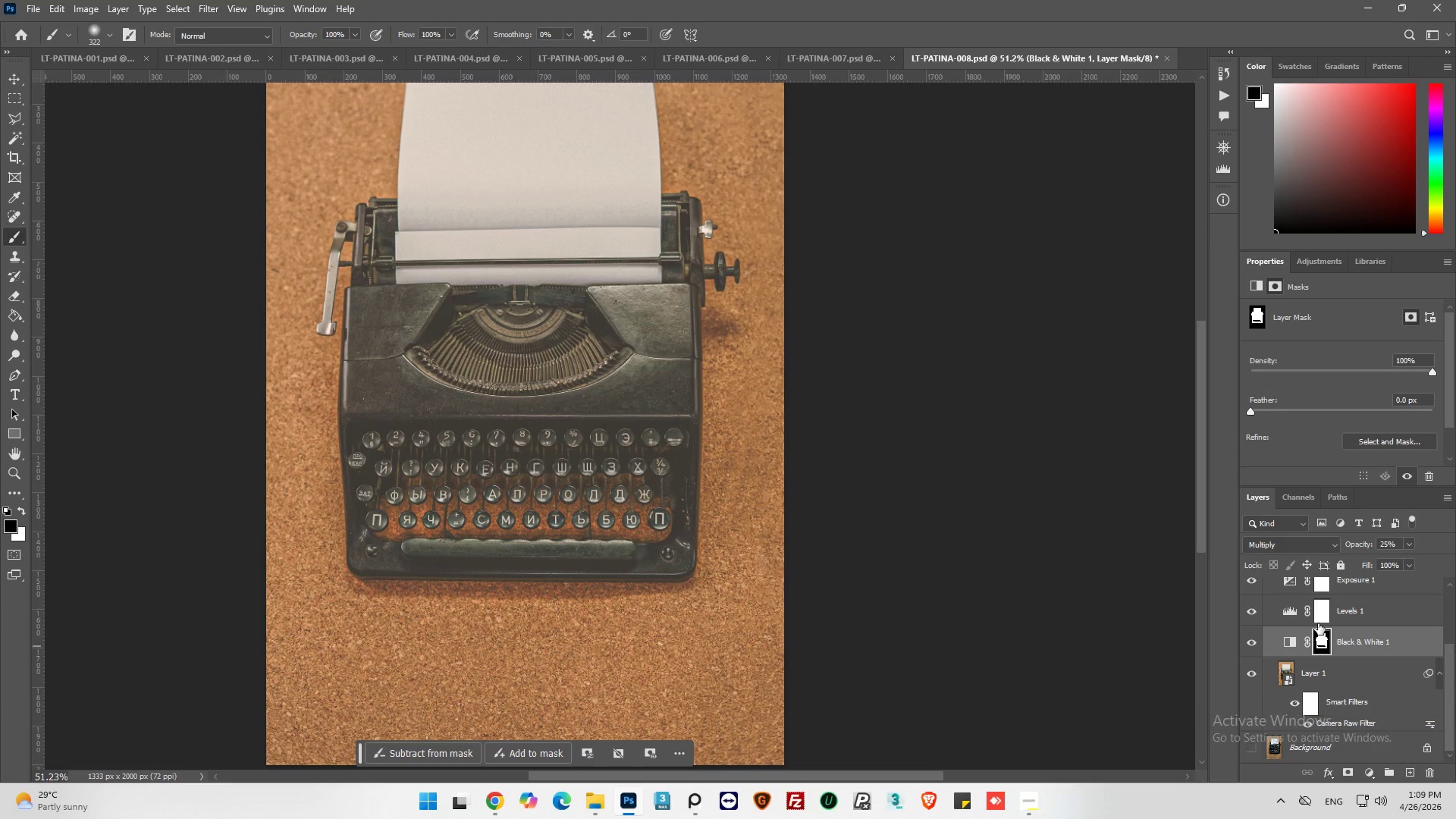 
hold_key(key=AltLeft, duration=0.78)
scroll: coordinate [159, 469], scroll_direction: up, amount: 8.0
 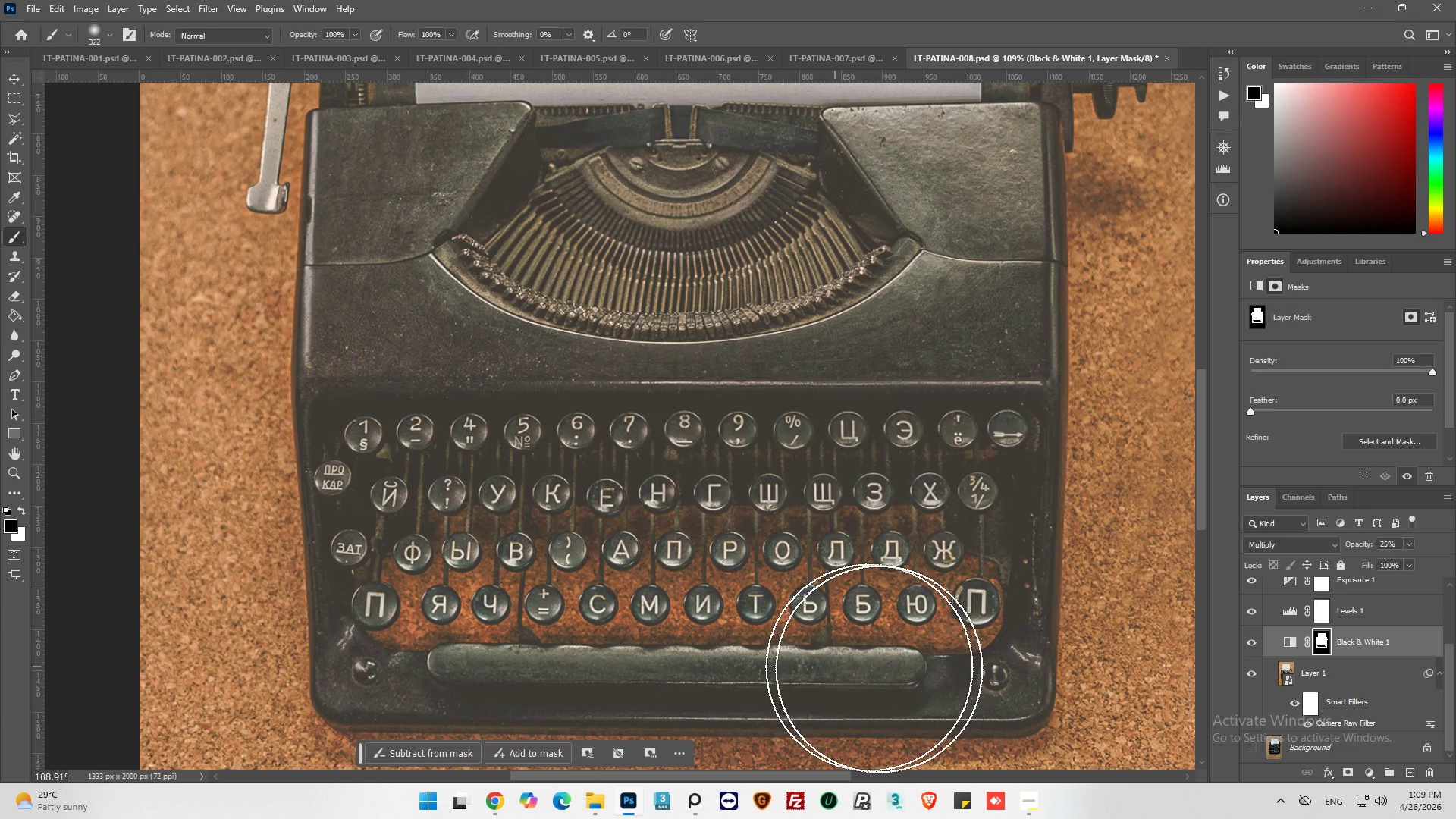 
scroll: coordinate [897, 673], scroll_direction: down, amount: 4.0